 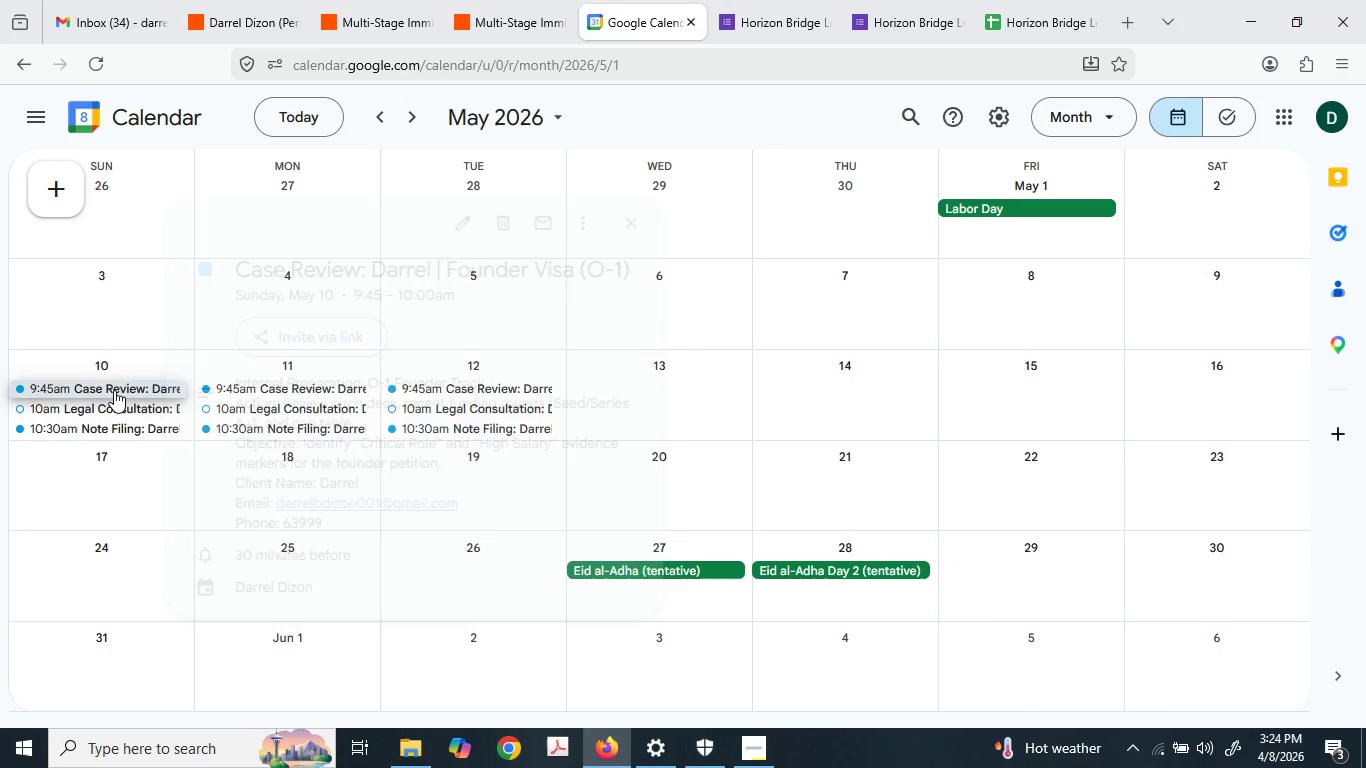 
key(Delete)
 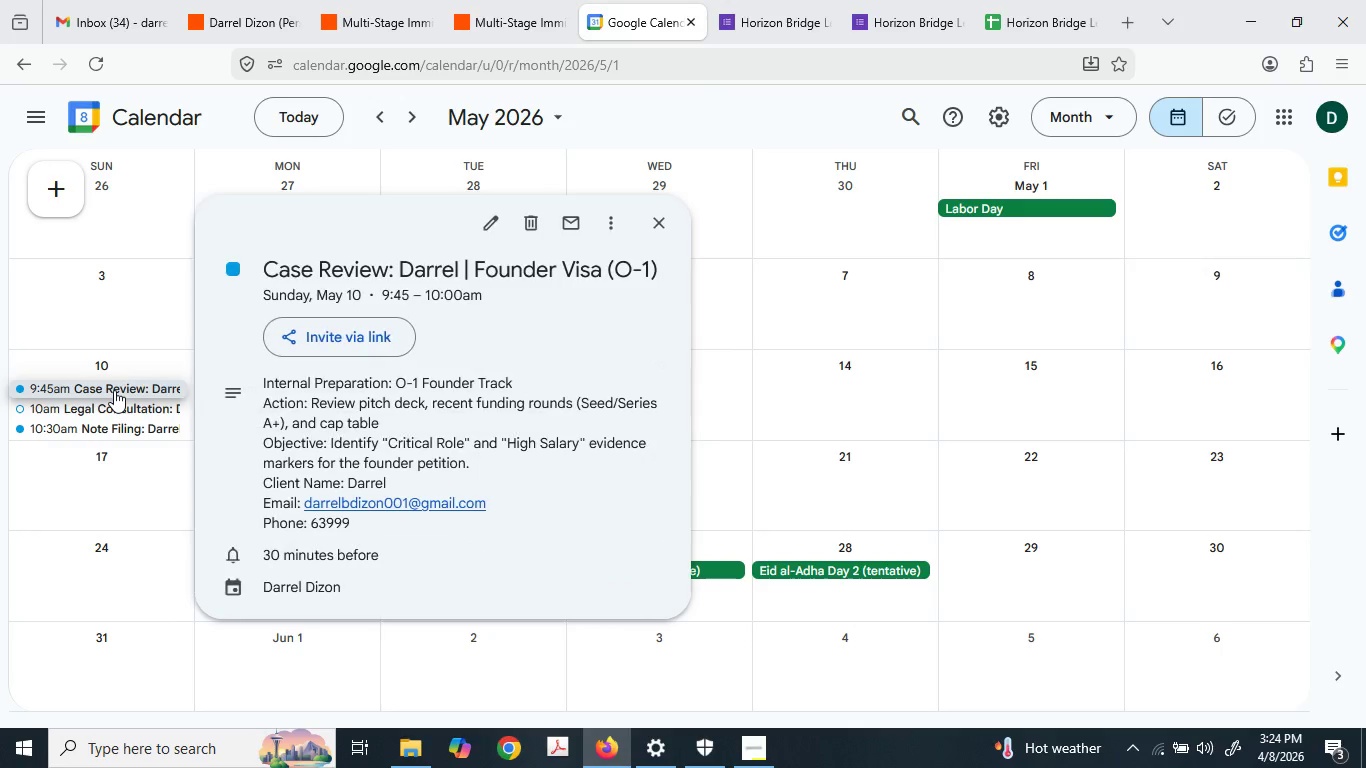 
left_click([114, 390])
 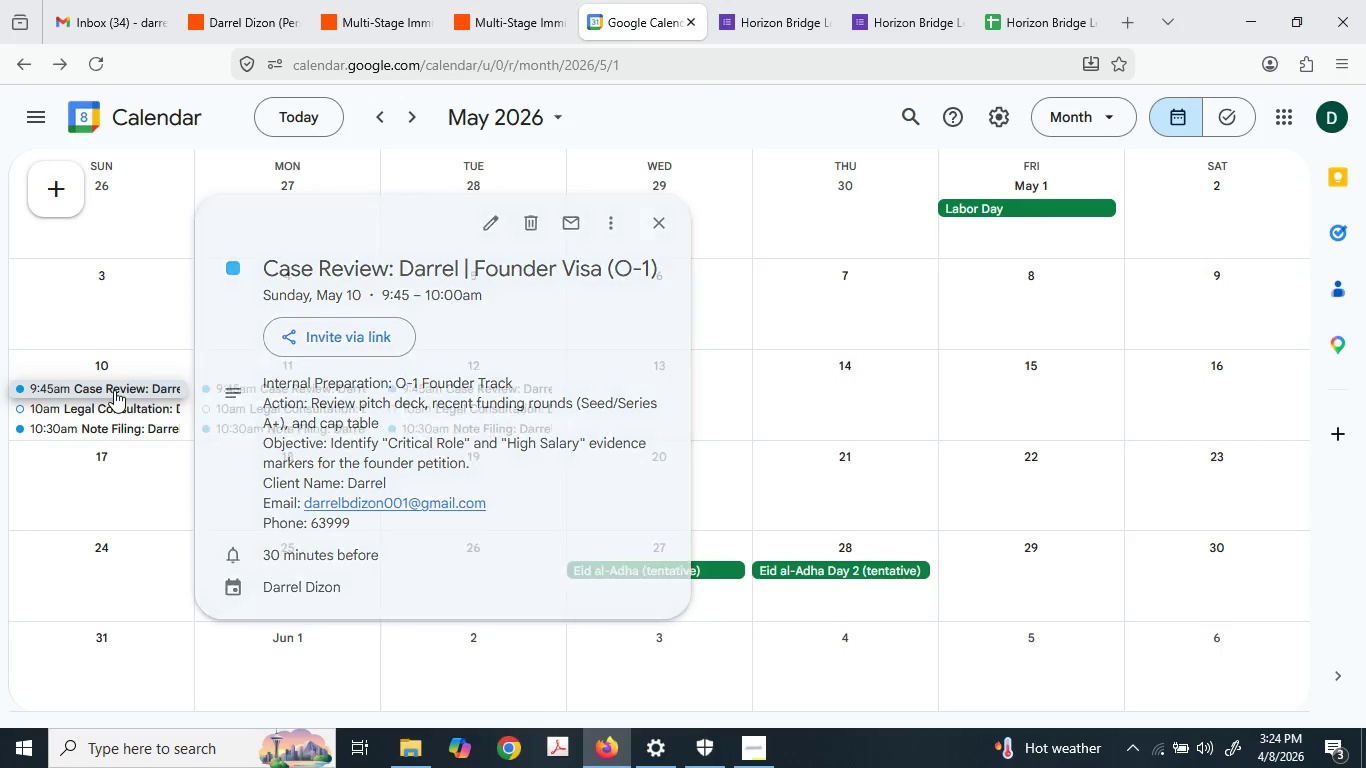 
key(Delete)
 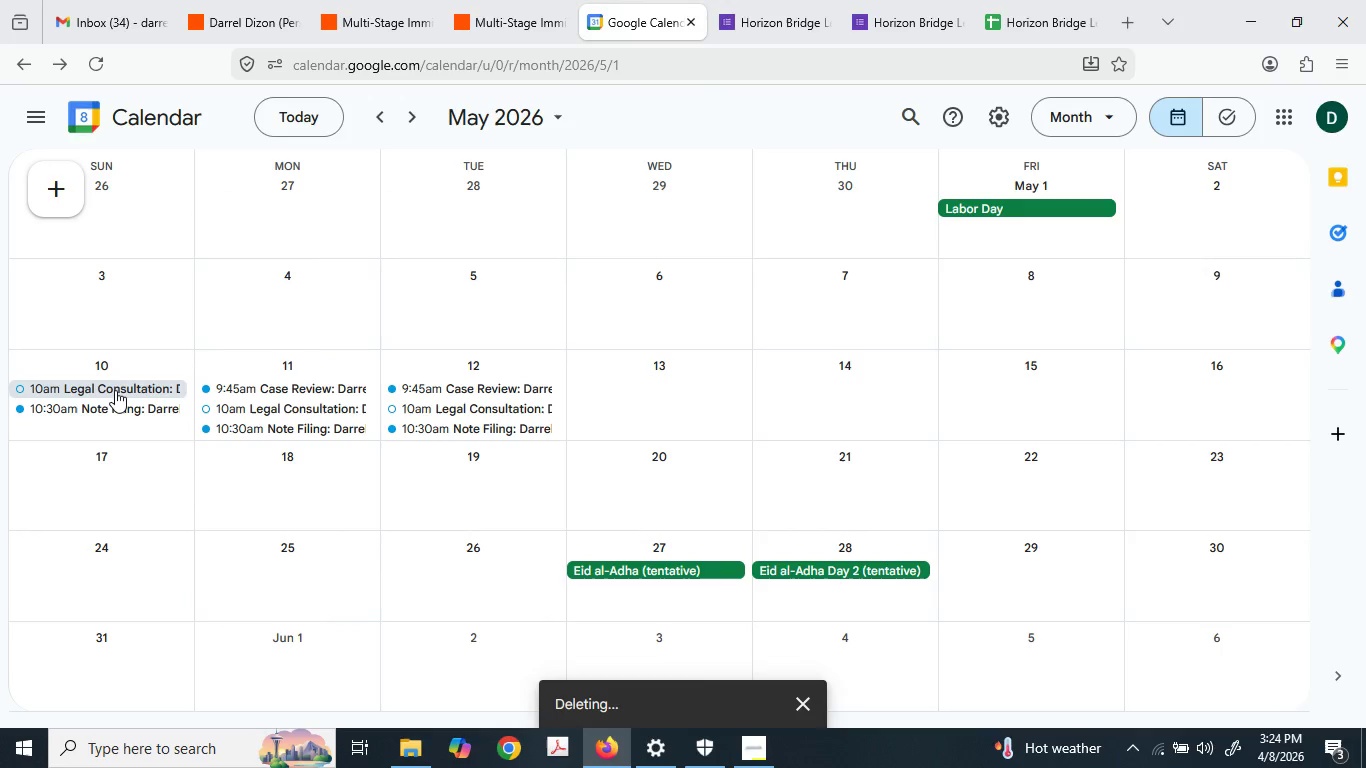 
left_click([116, 390])
 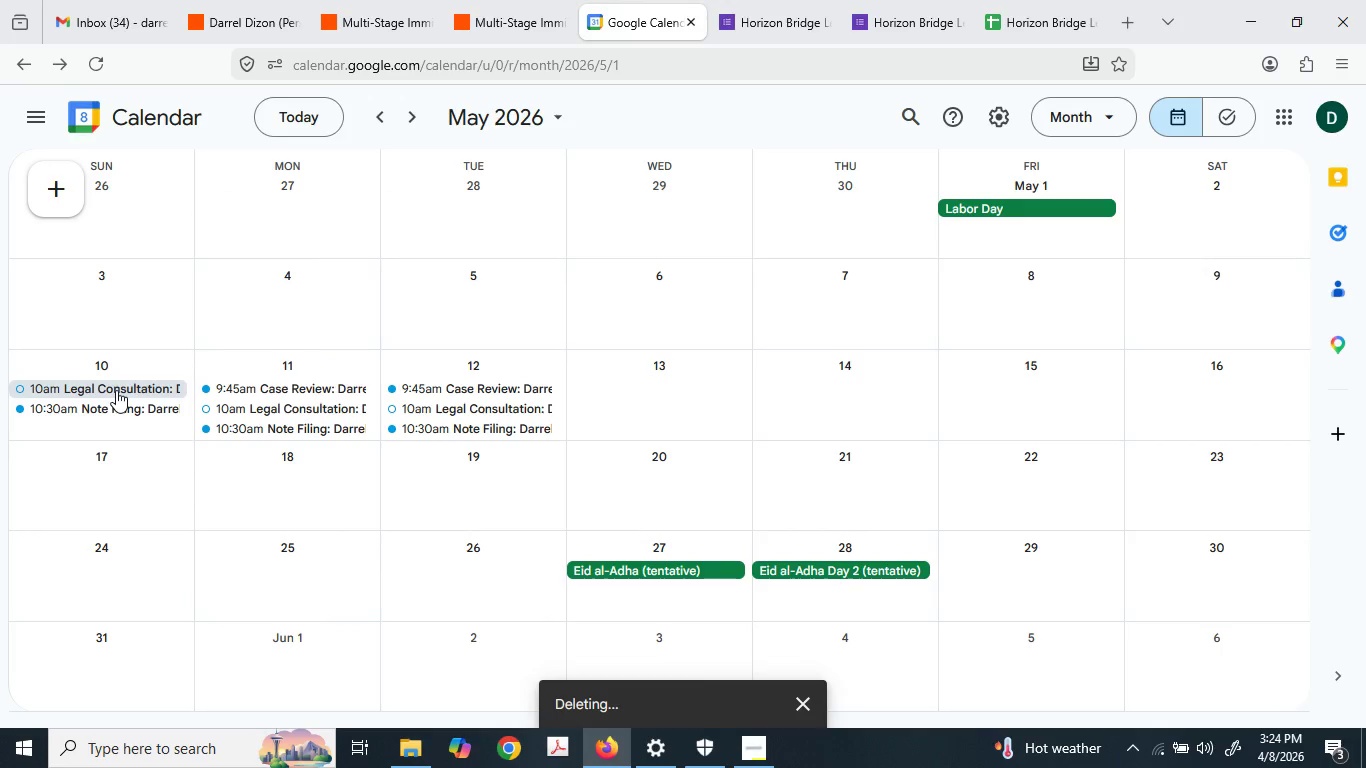 
key(Delete)
 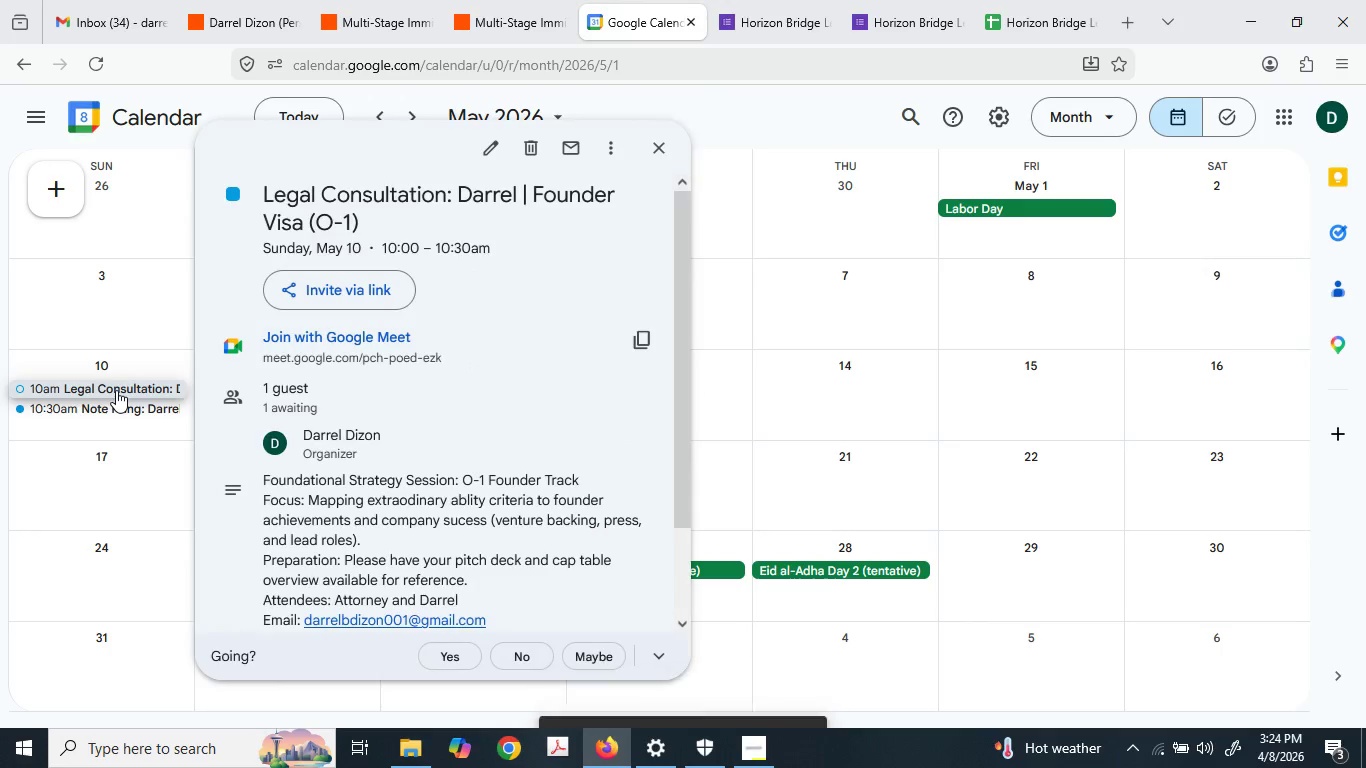 
left_click([116, 390])
 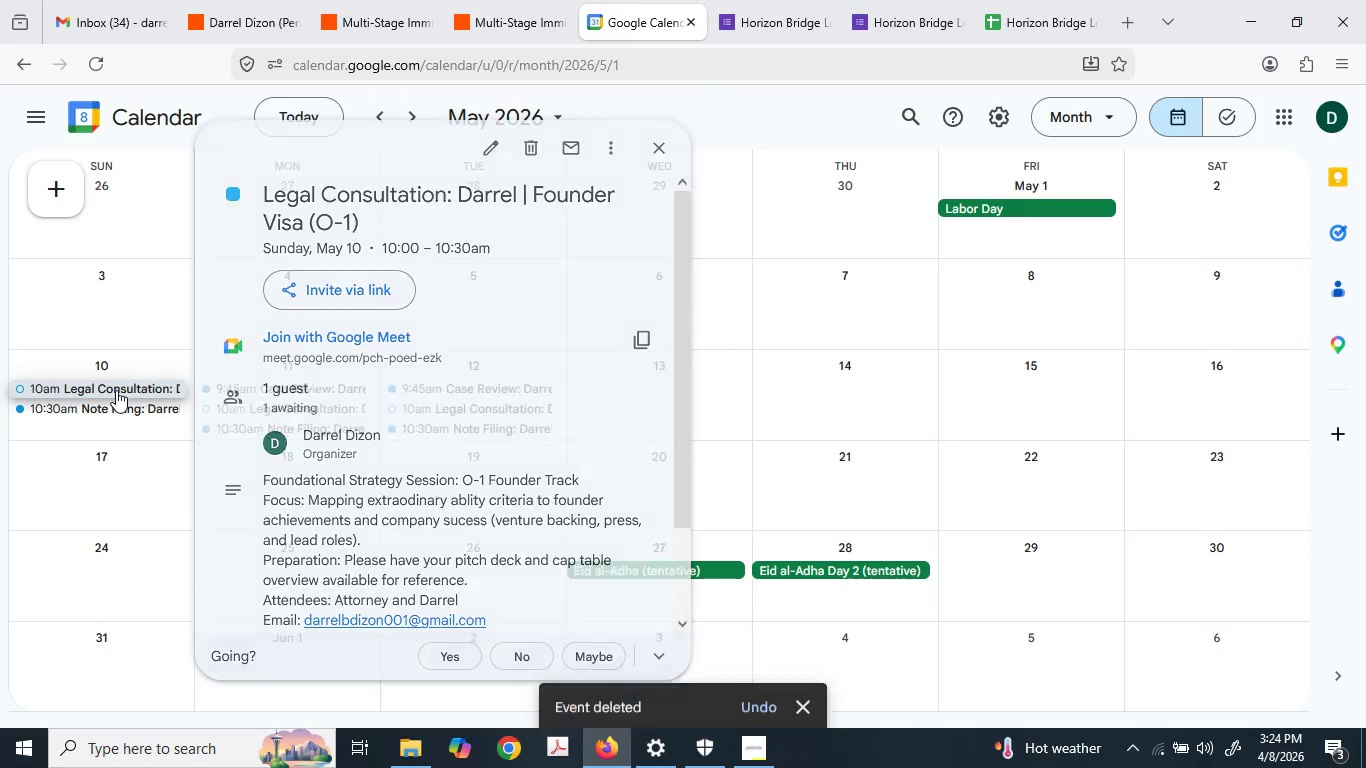 
key(Delete)
 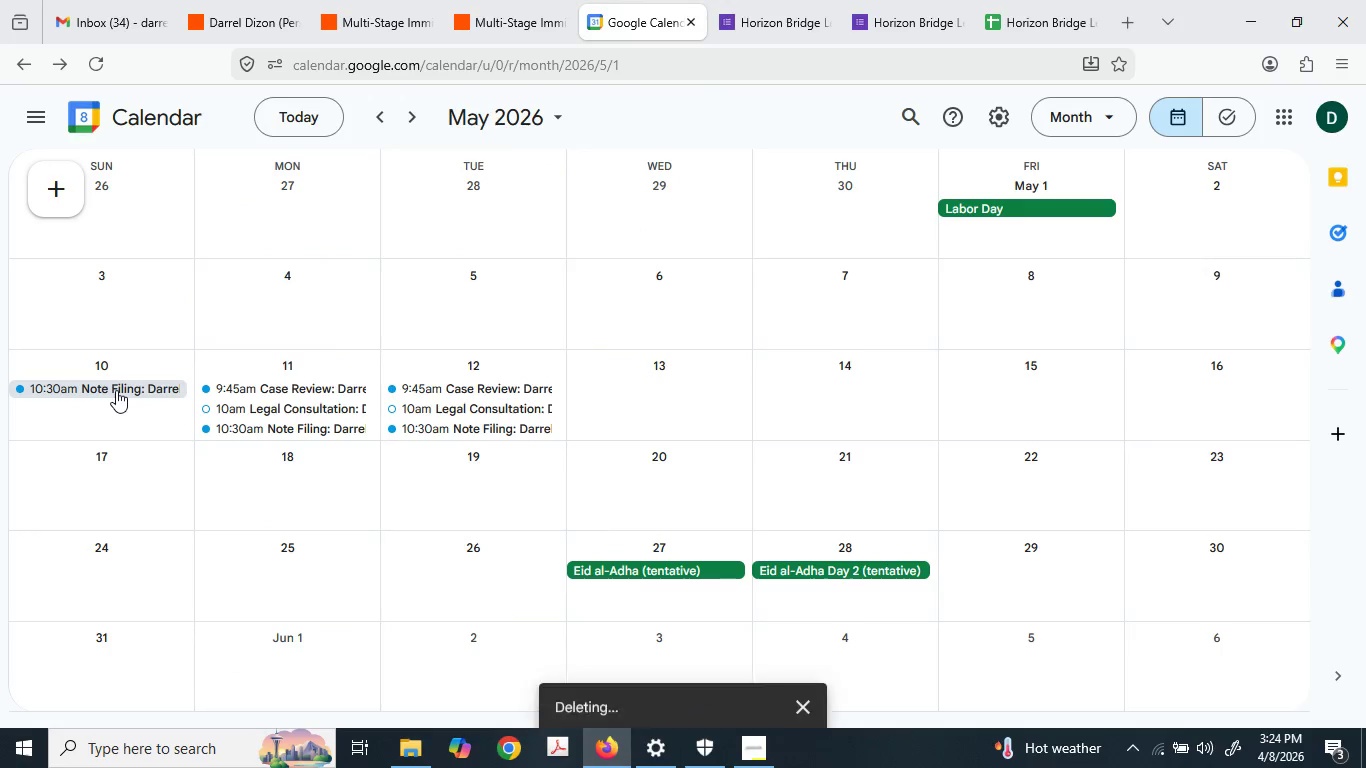 
left_click([116, 390])
 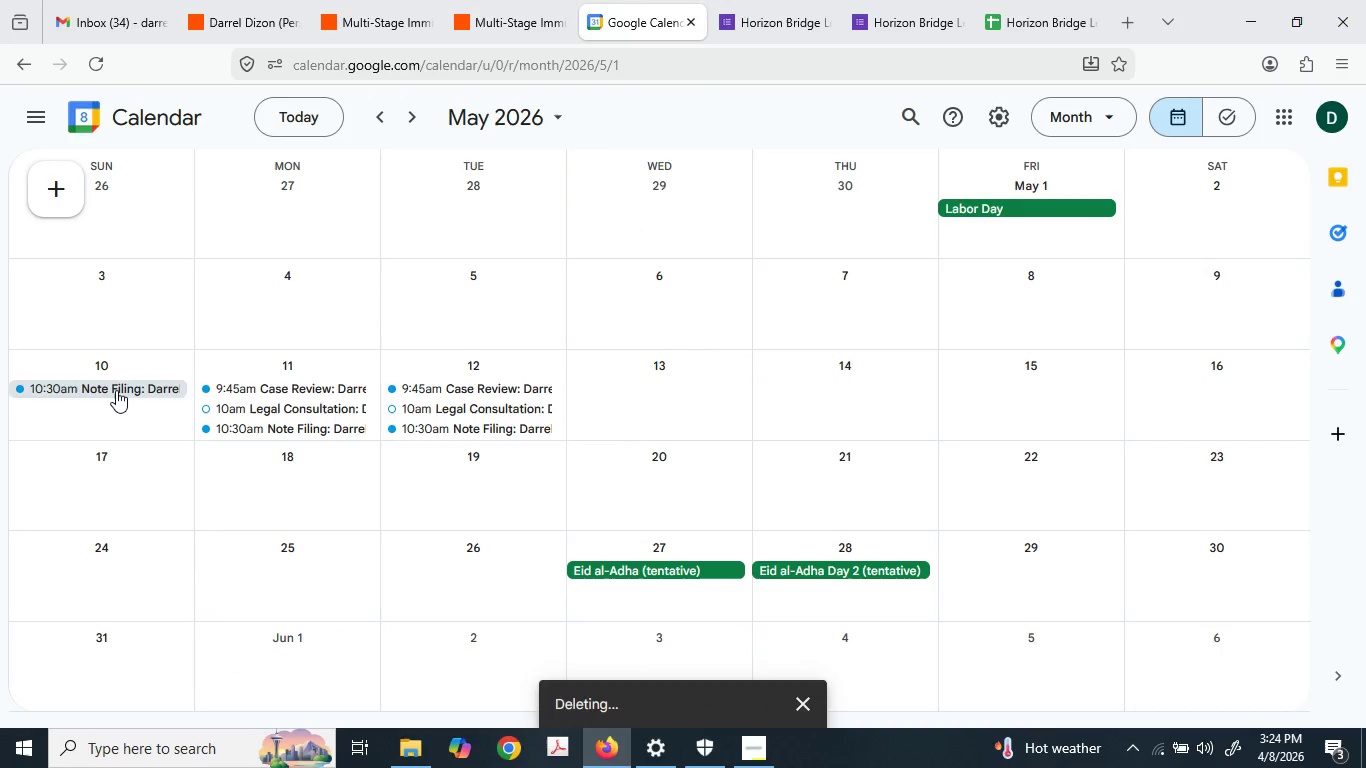 
key(Delete)
 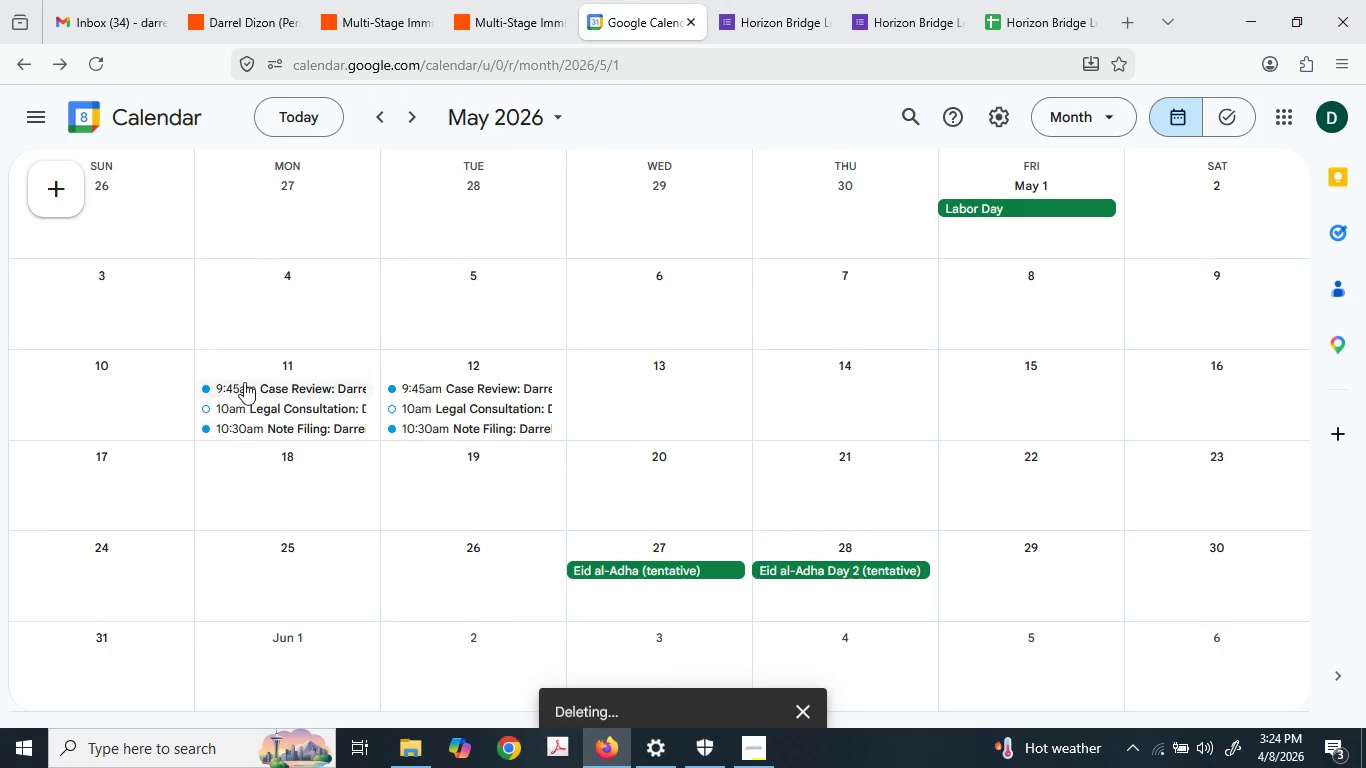 
left_click([246, 384])
 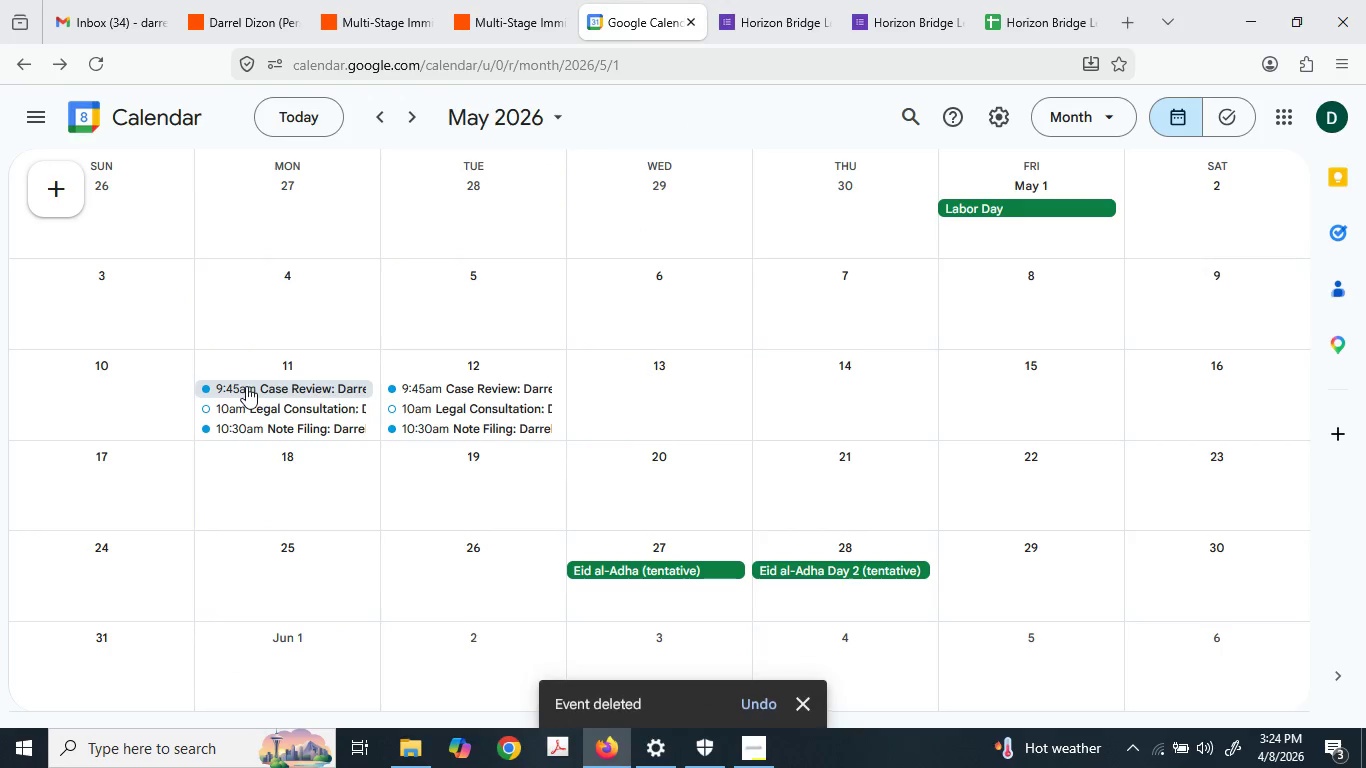 
key(Delete)
 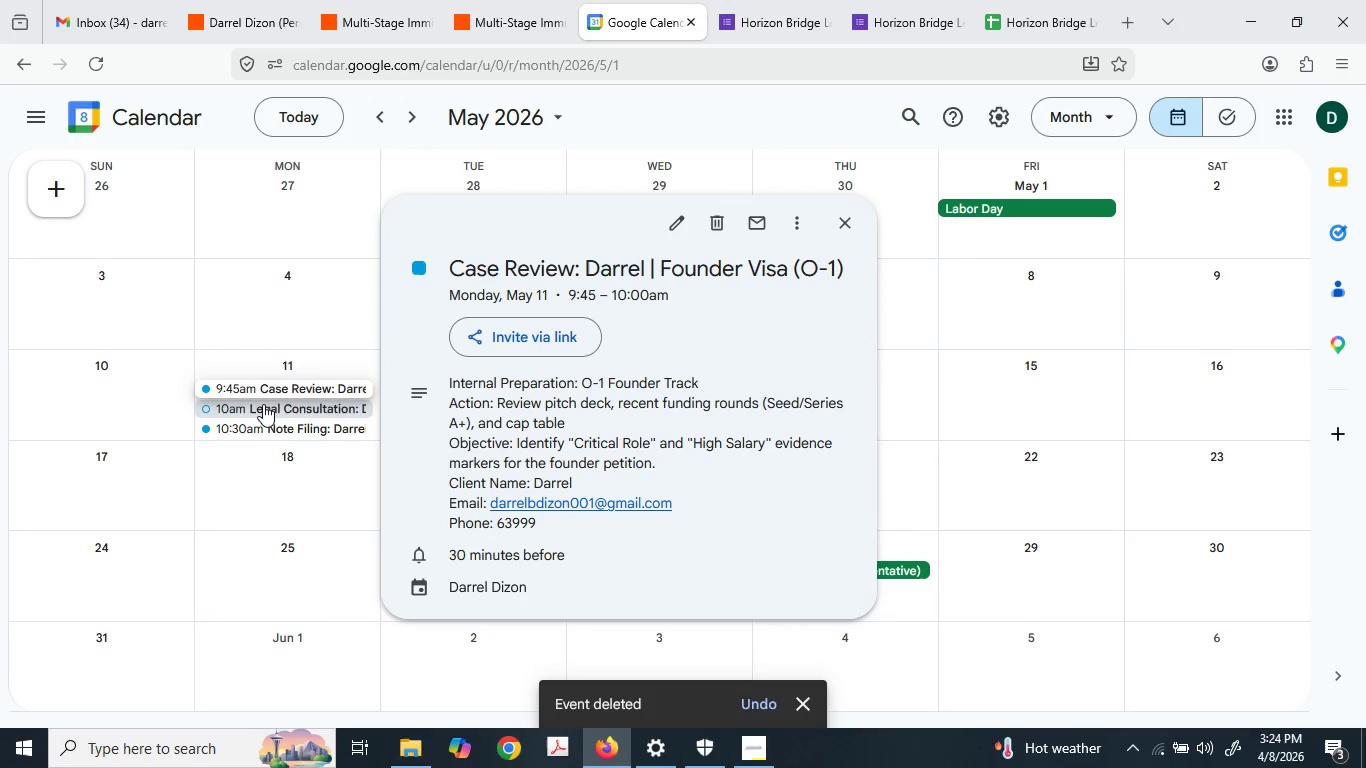 
key(Delete)
 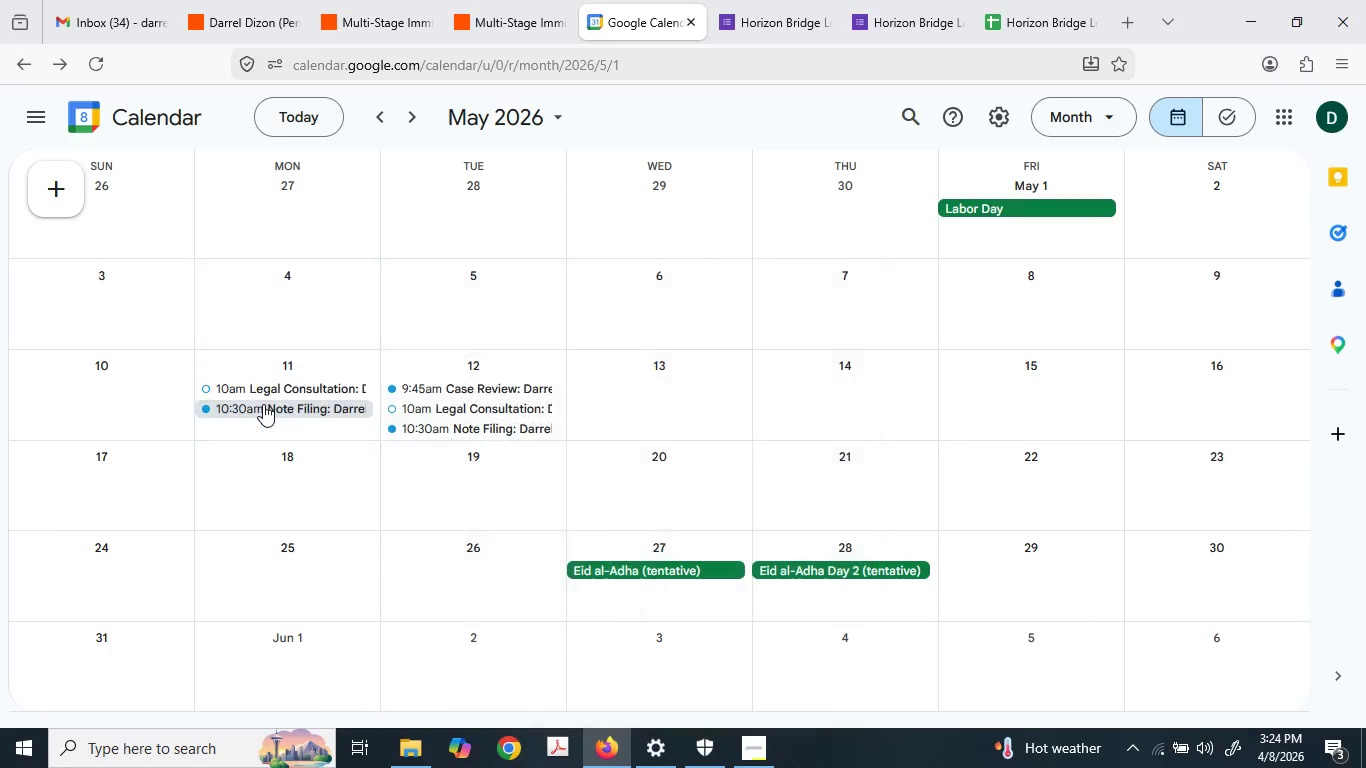 
left_click([263, 404])
 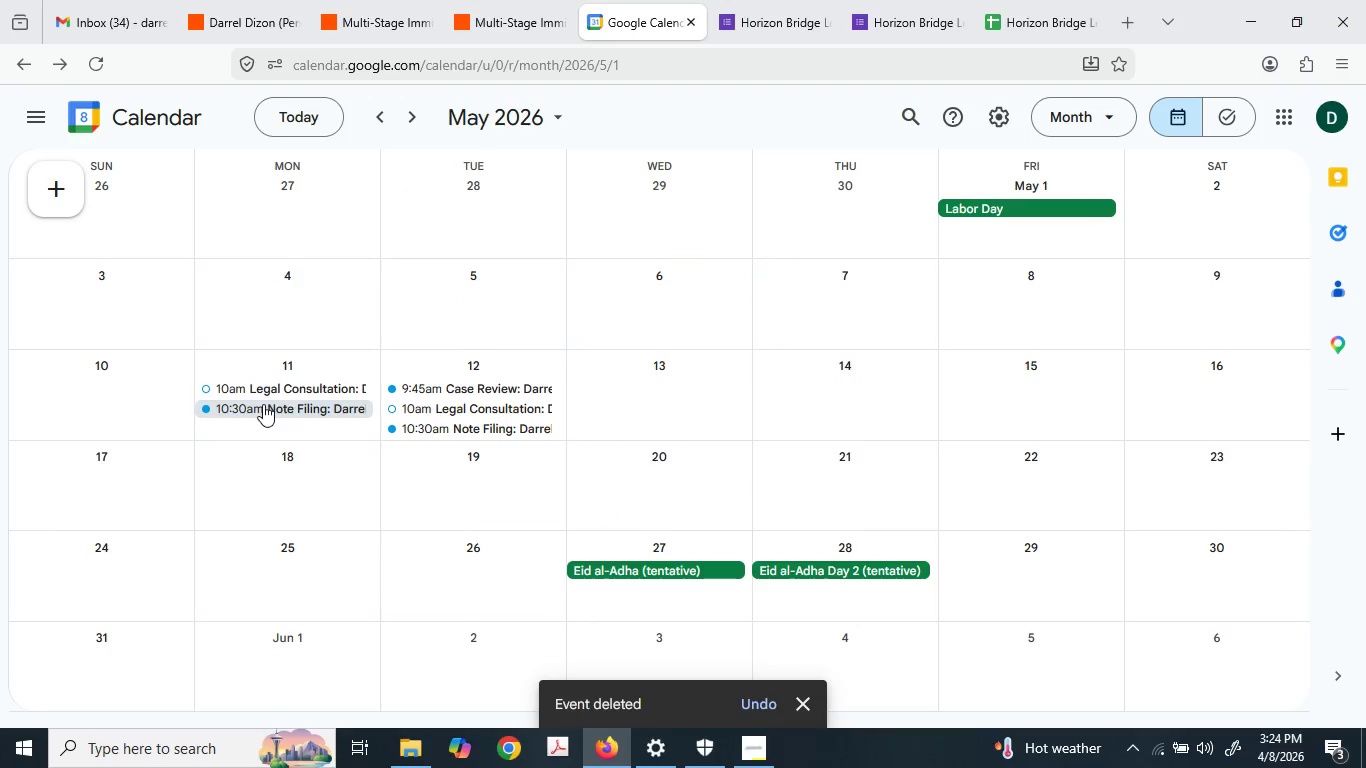 
key(Delete)
 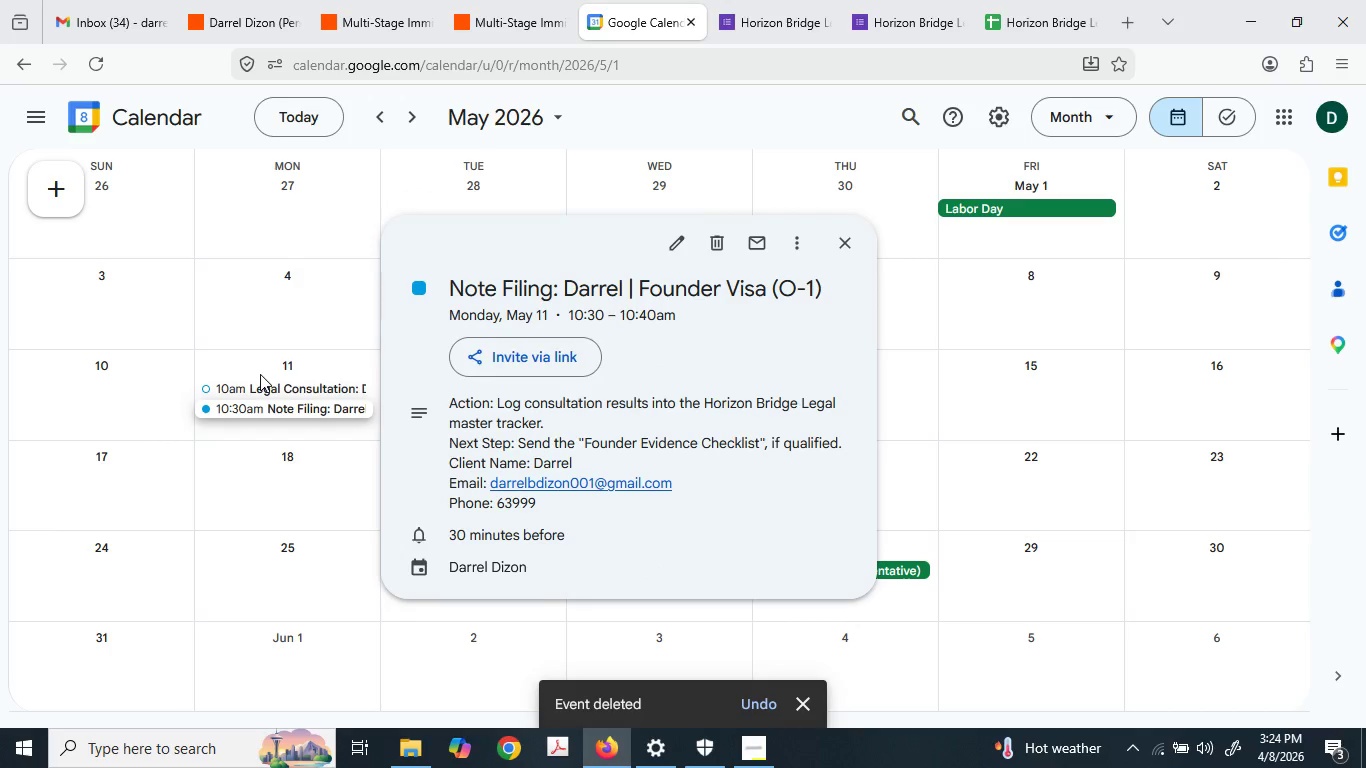 
key(Delete)
 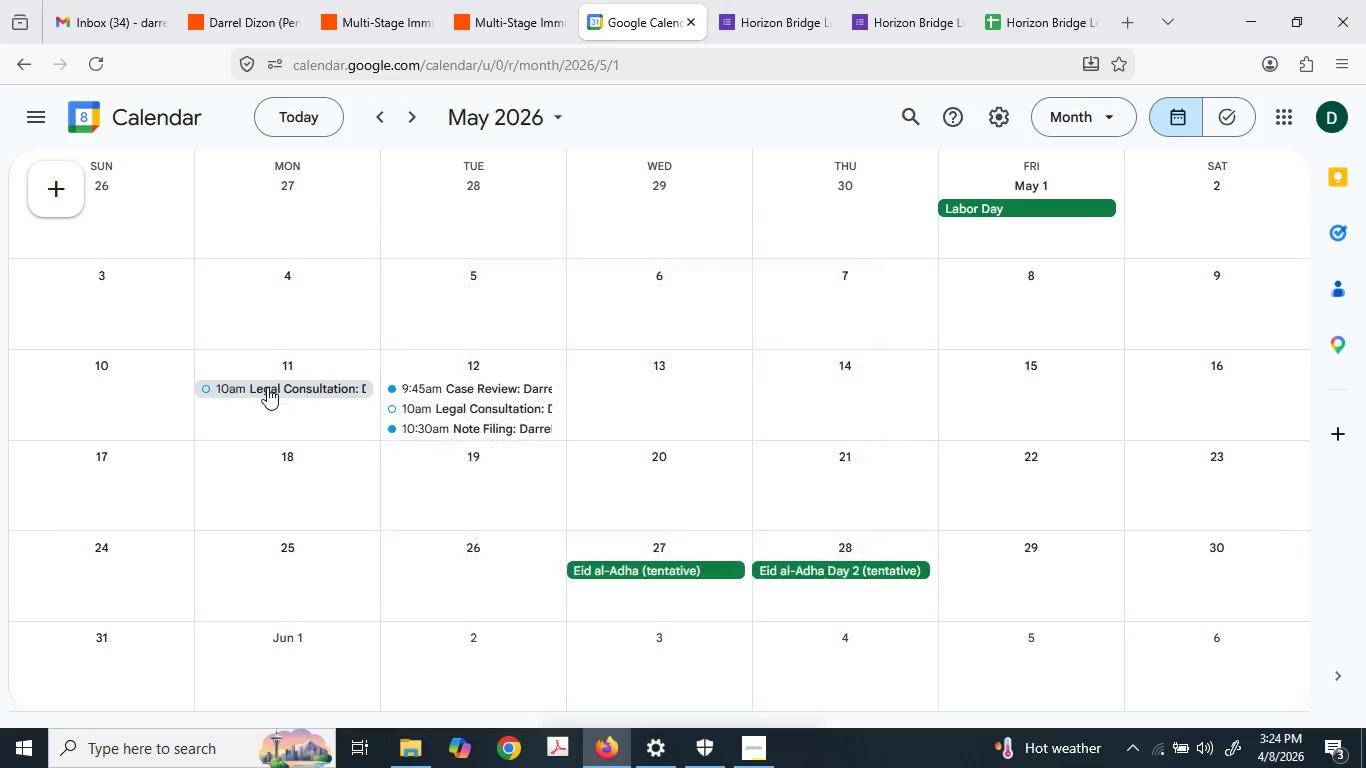 
left_click([267, 387])
 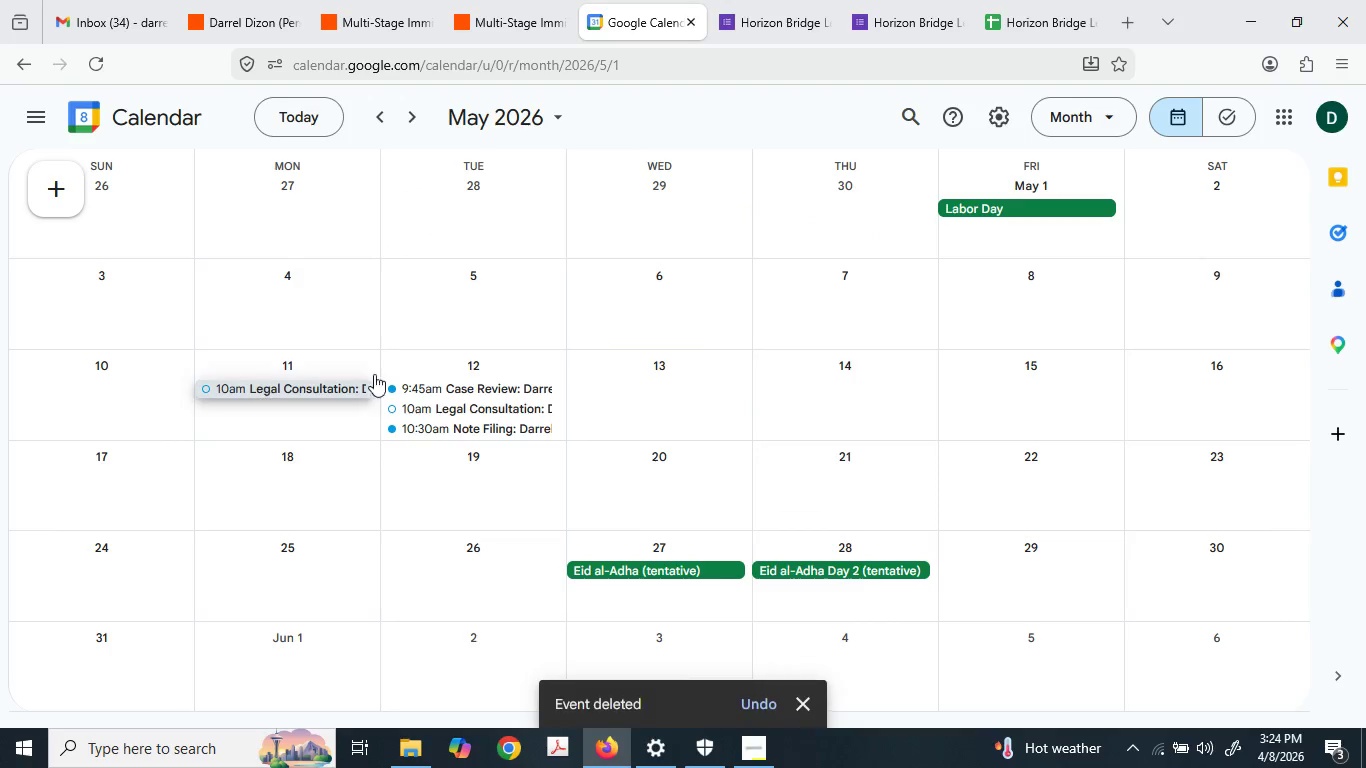 
key(Delete)
 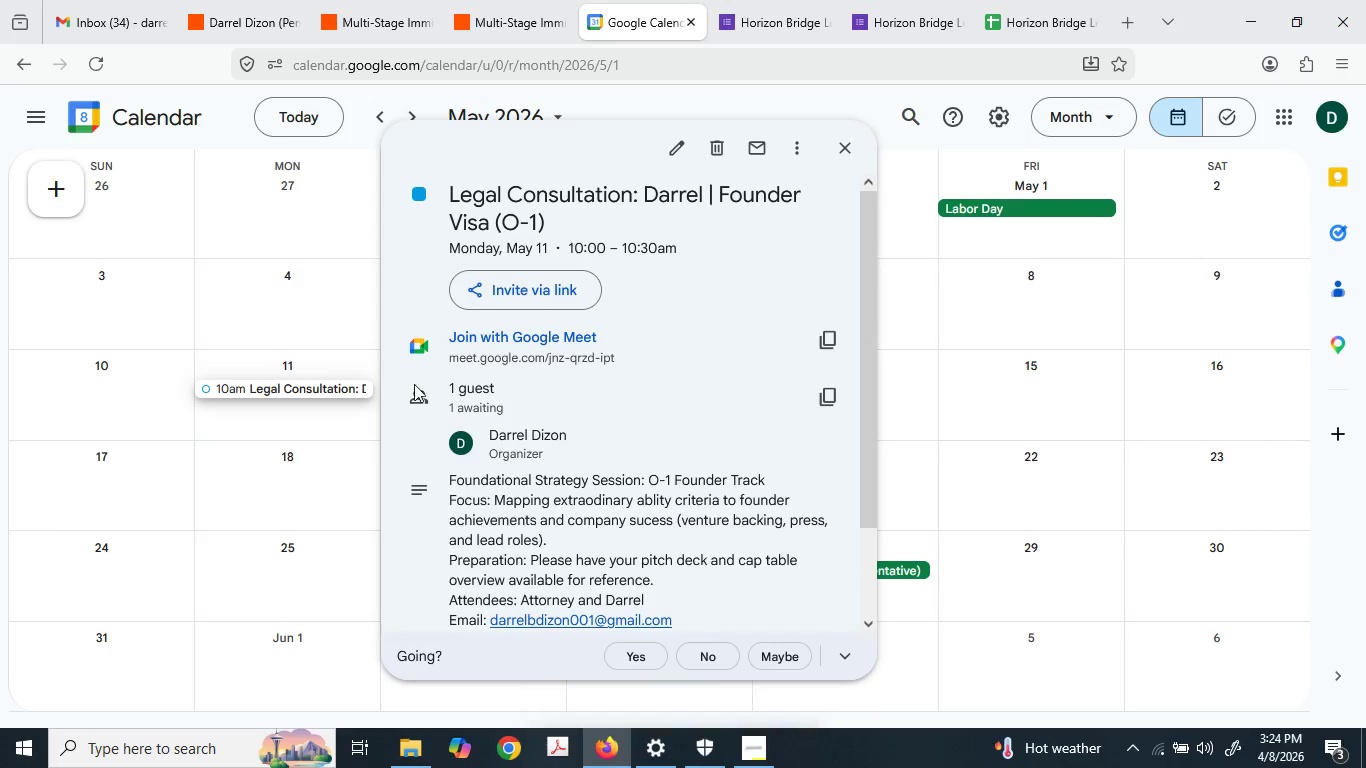 
key(Delete)
 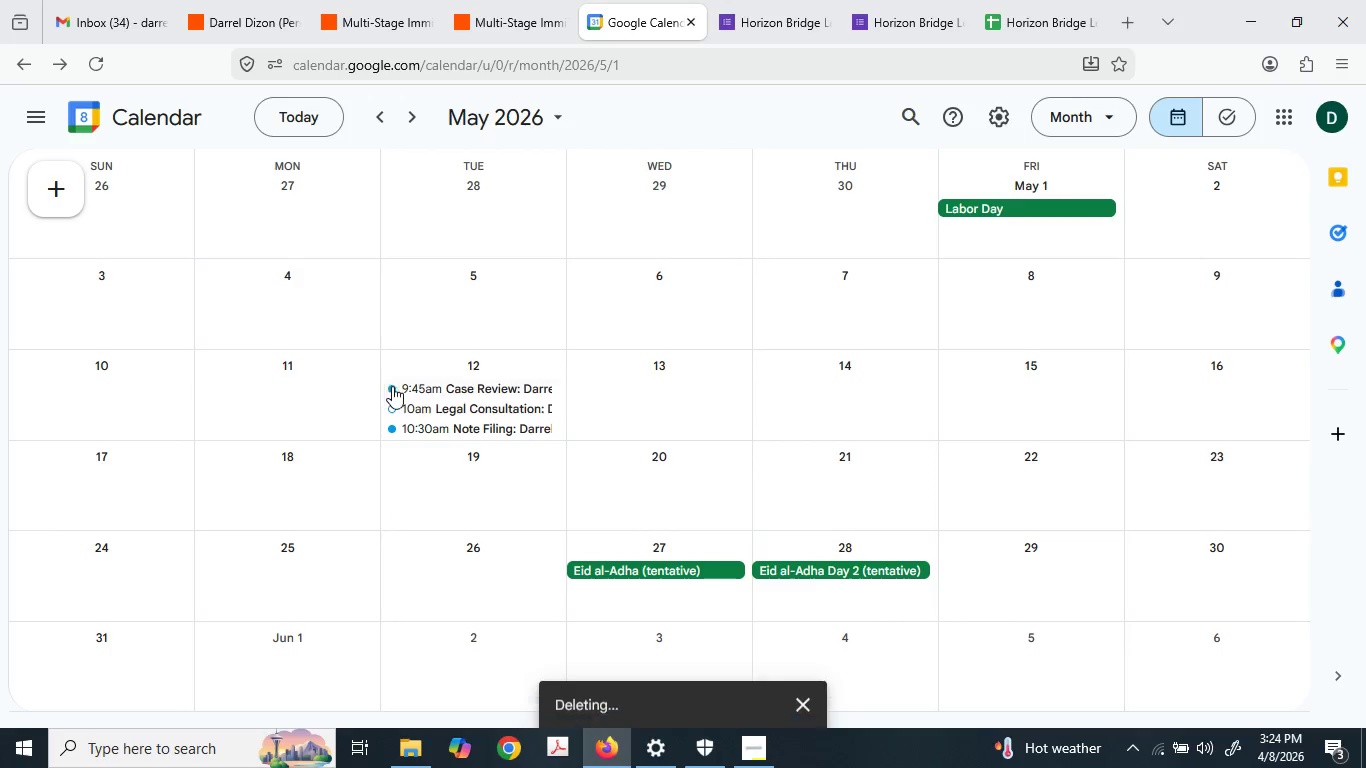 
left_click([414, 390])
 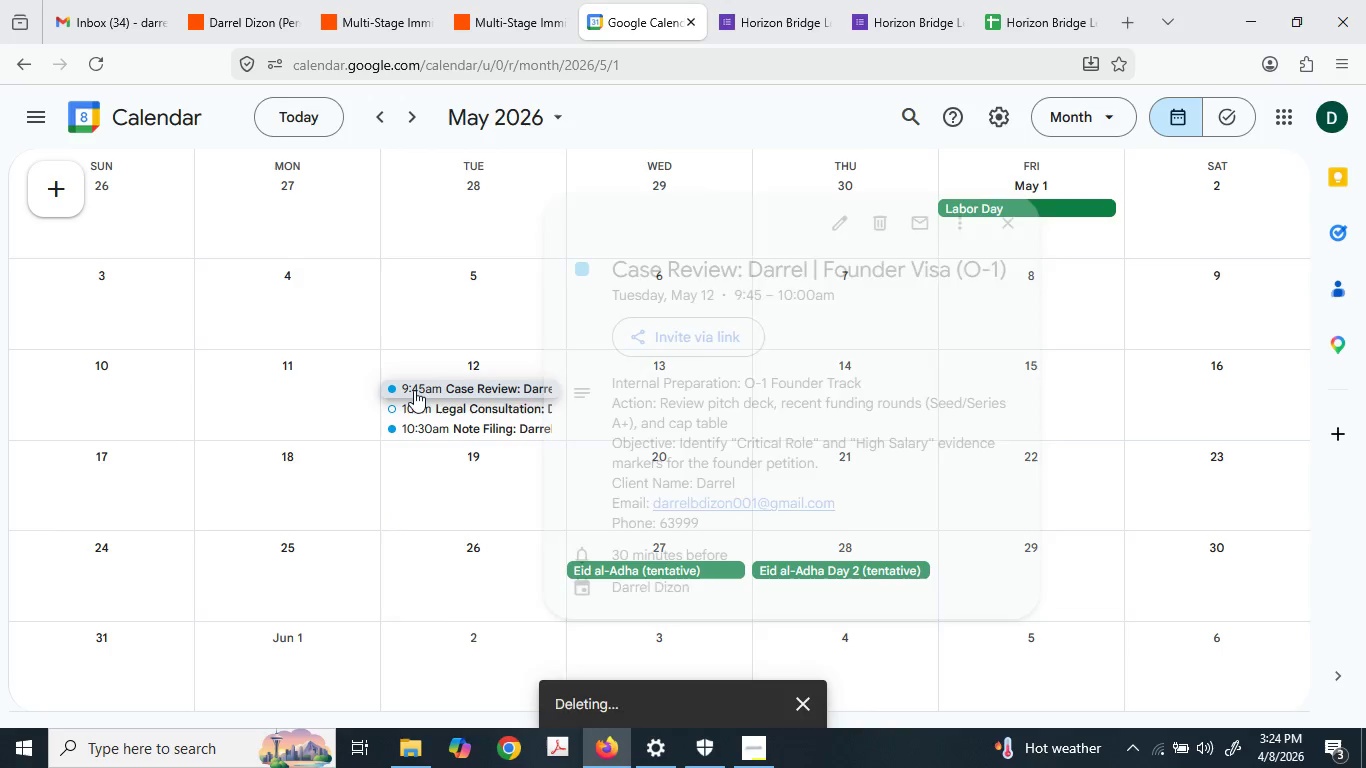 
key(Delete)
 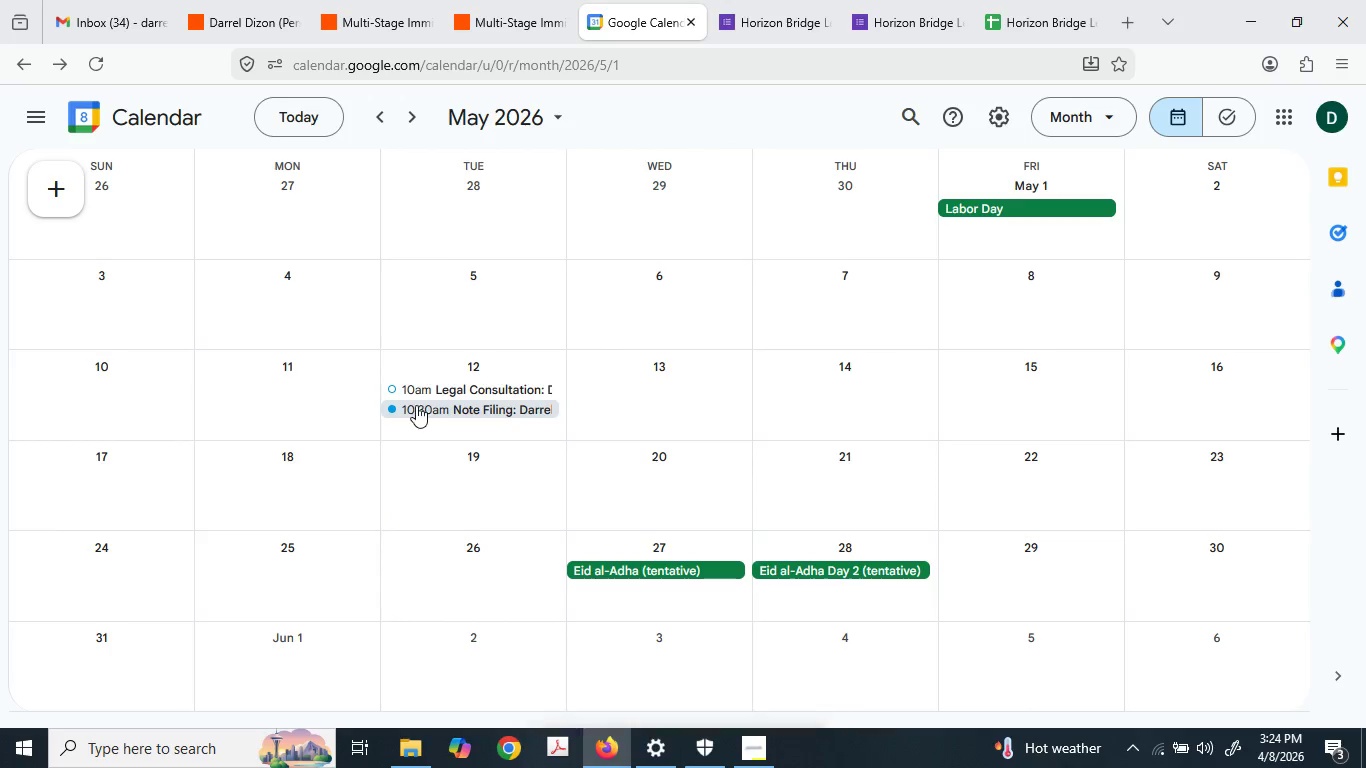 
key(Delete)
 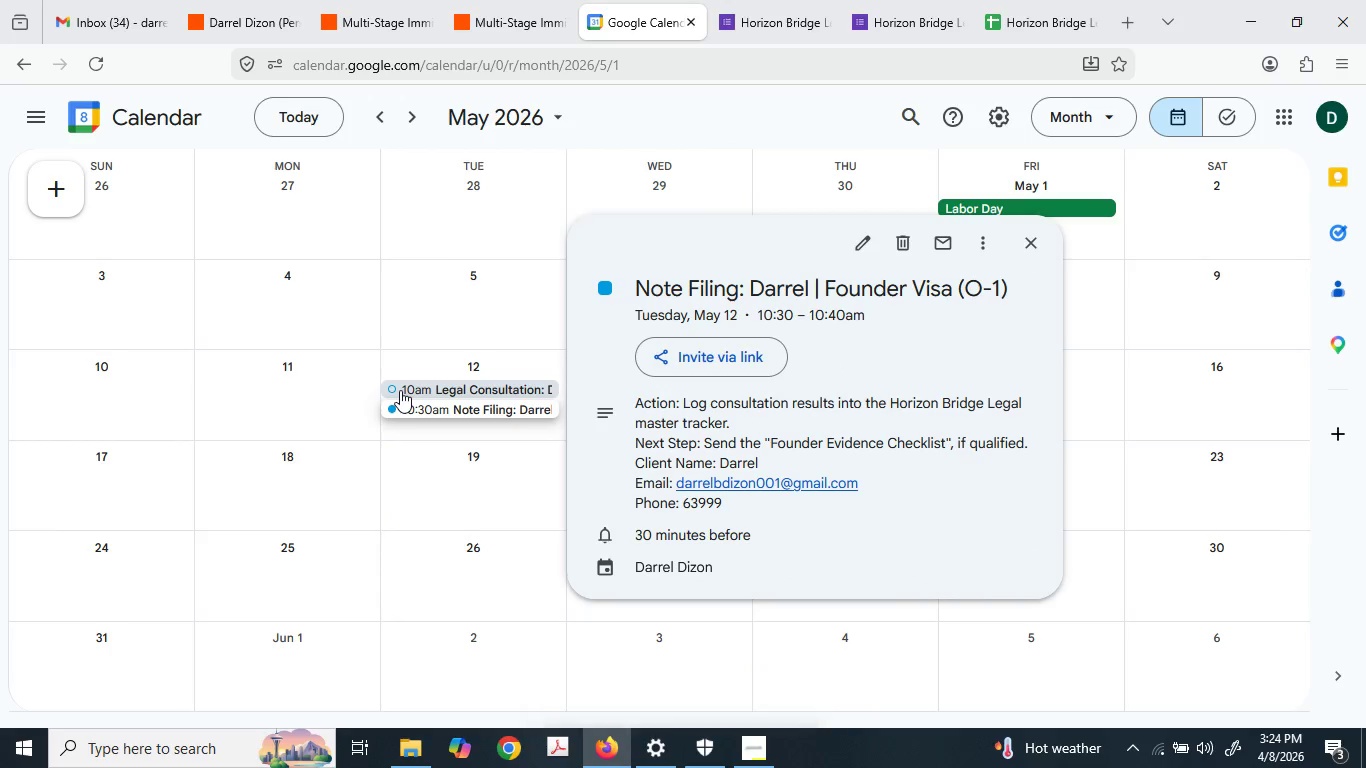 
left_click([400, 390])
 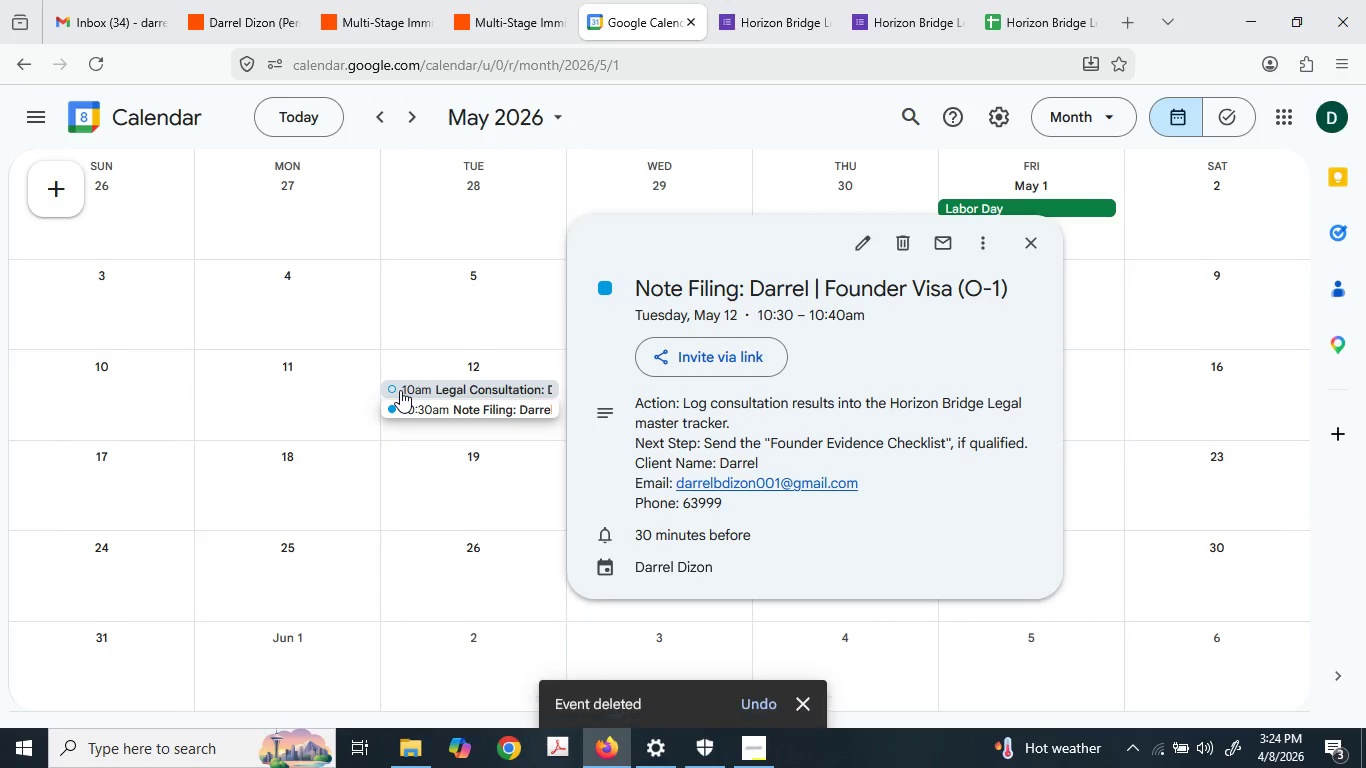 
key(Delete)
 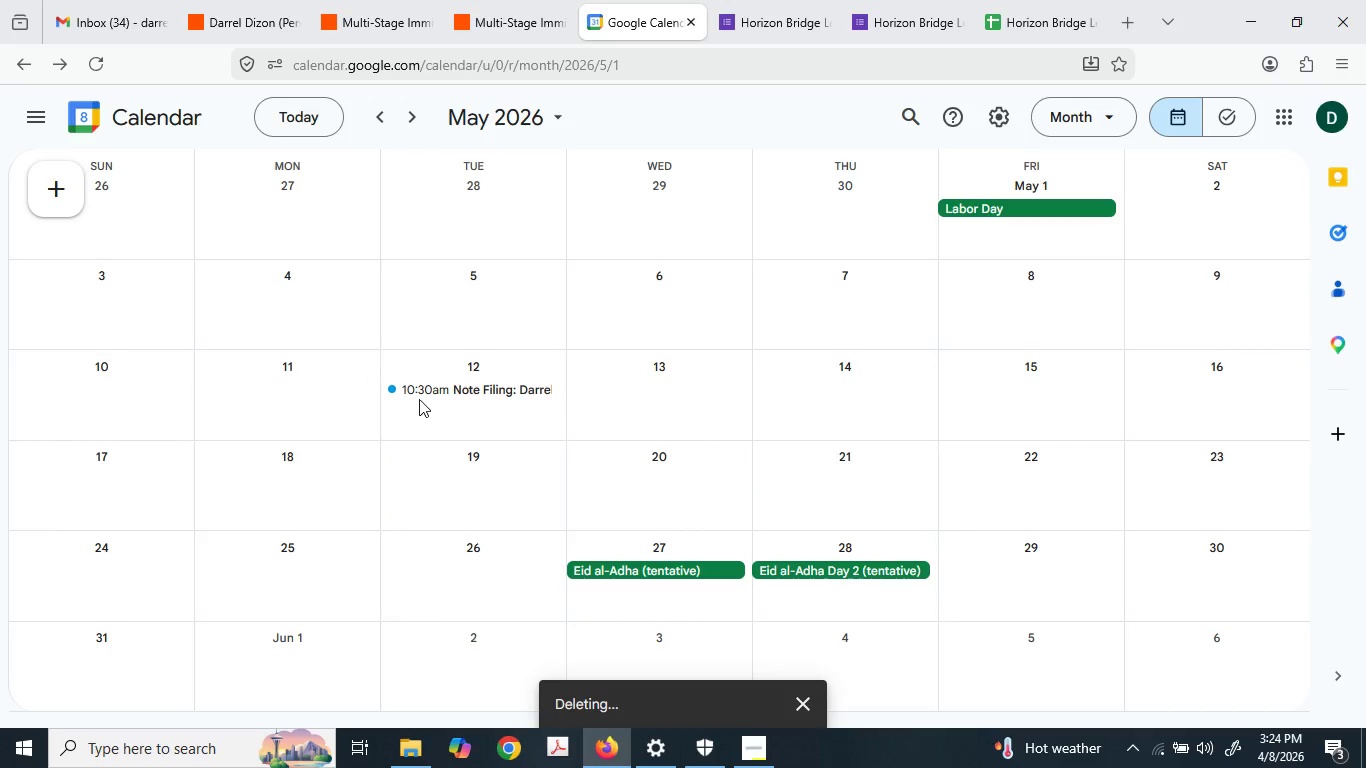 
left_click([413, 384])
 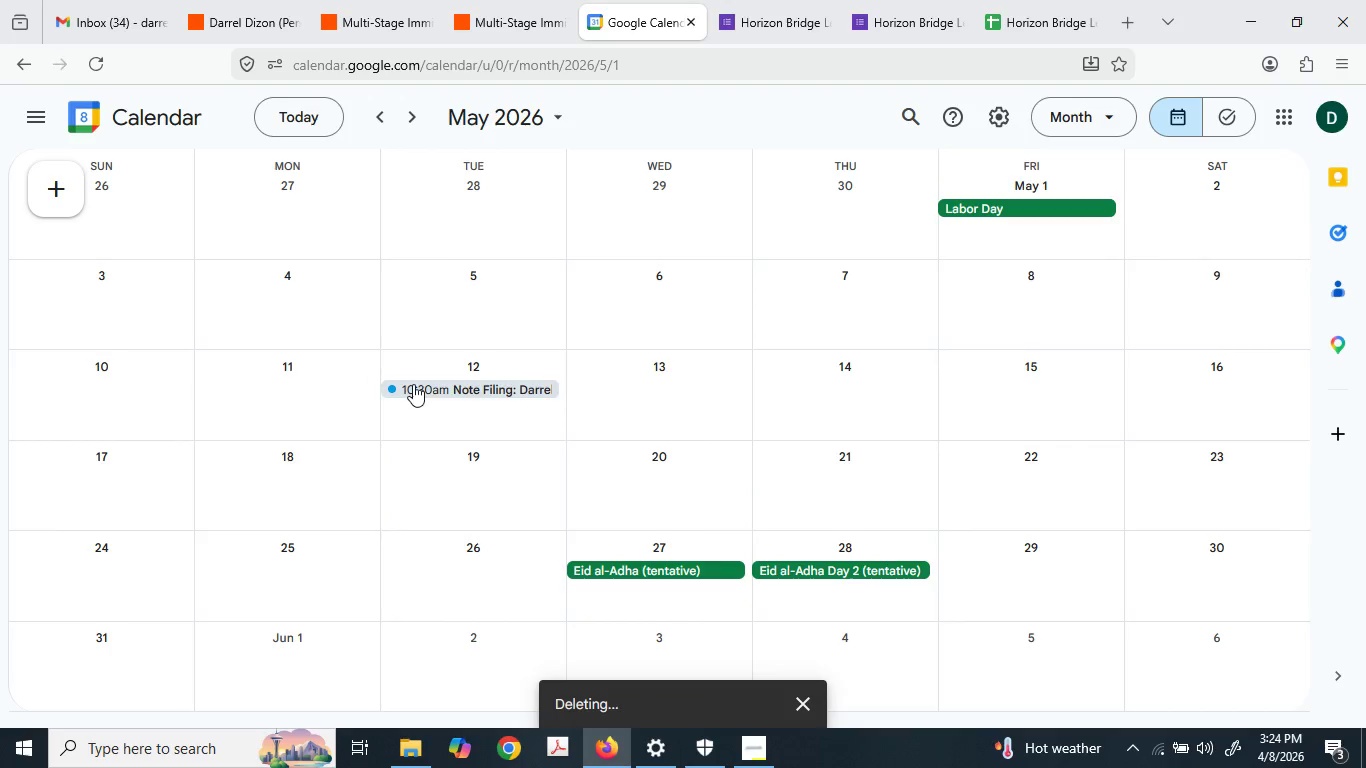 
key(Delete)
 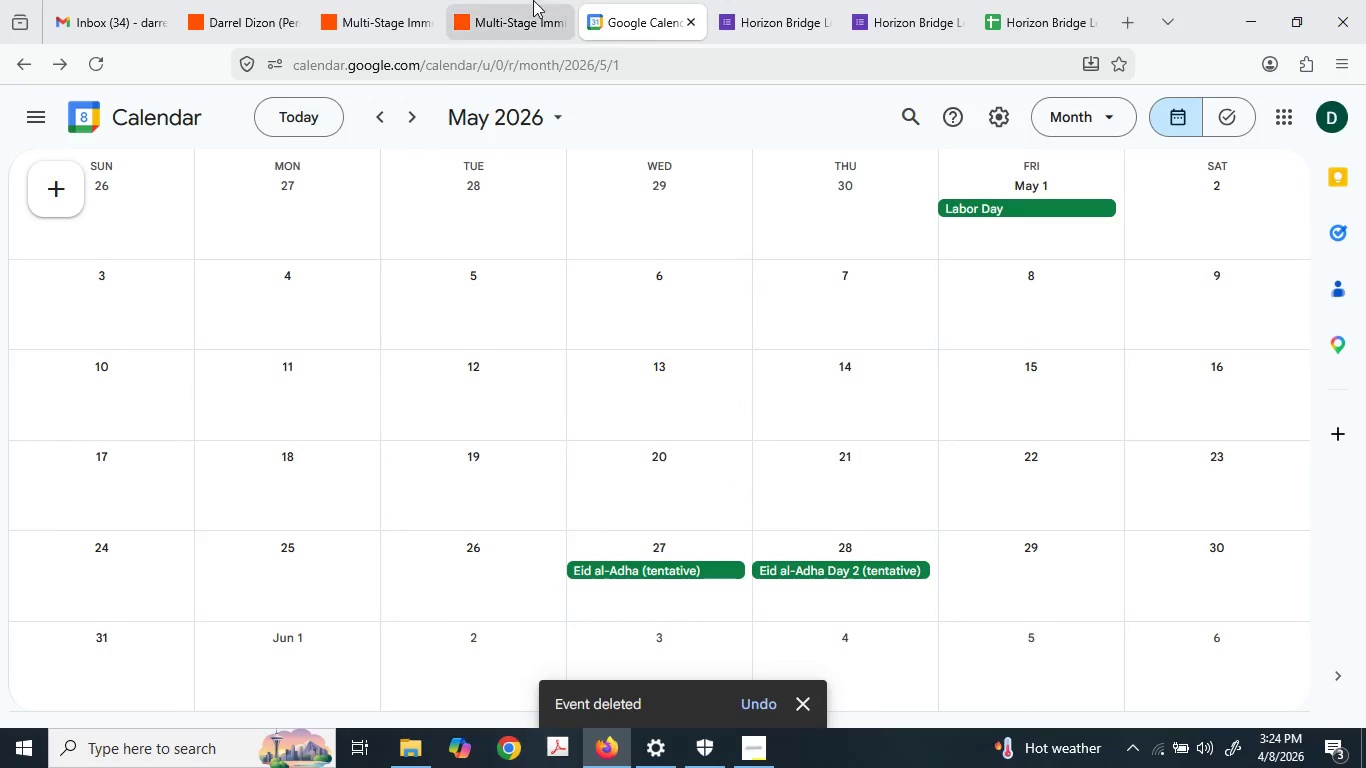 
left_click([514, 0])
 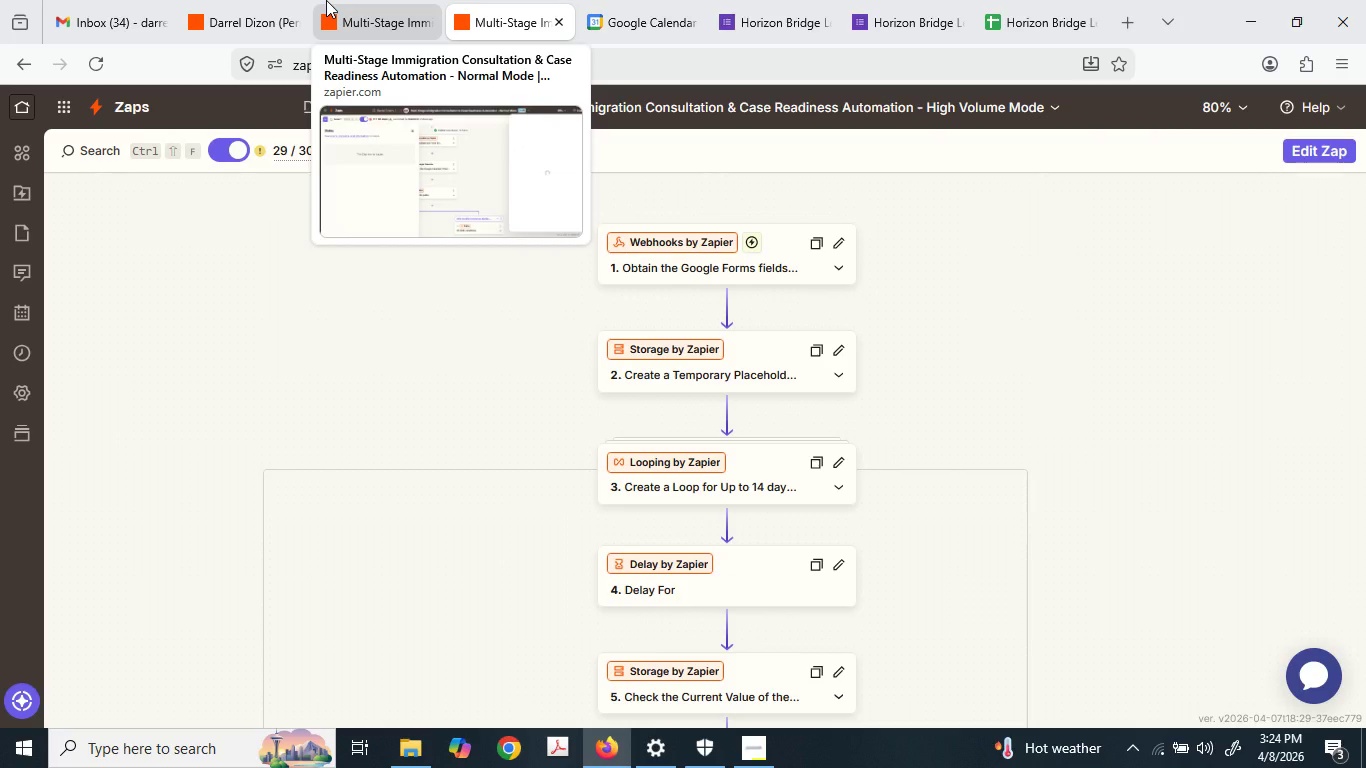 
left_click([326, 0])
 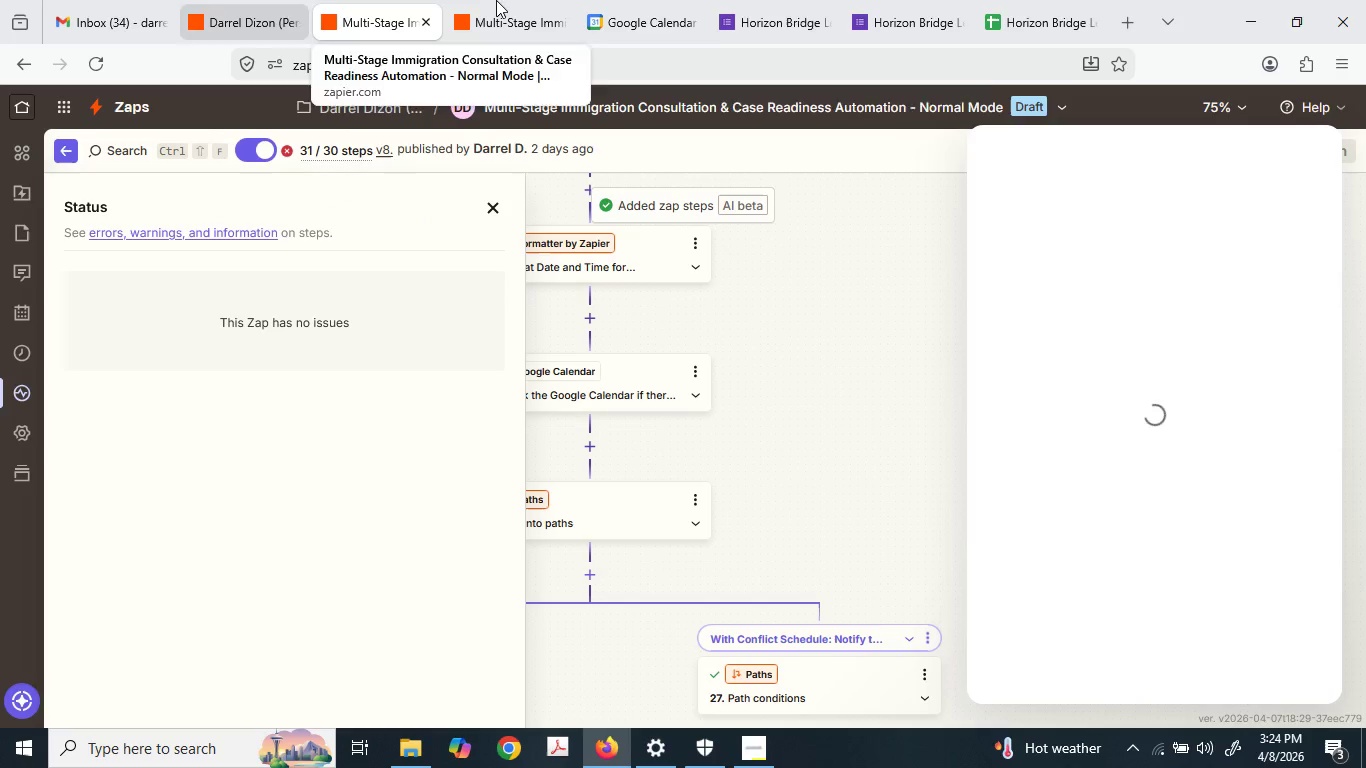 
left_click([589, 0])
 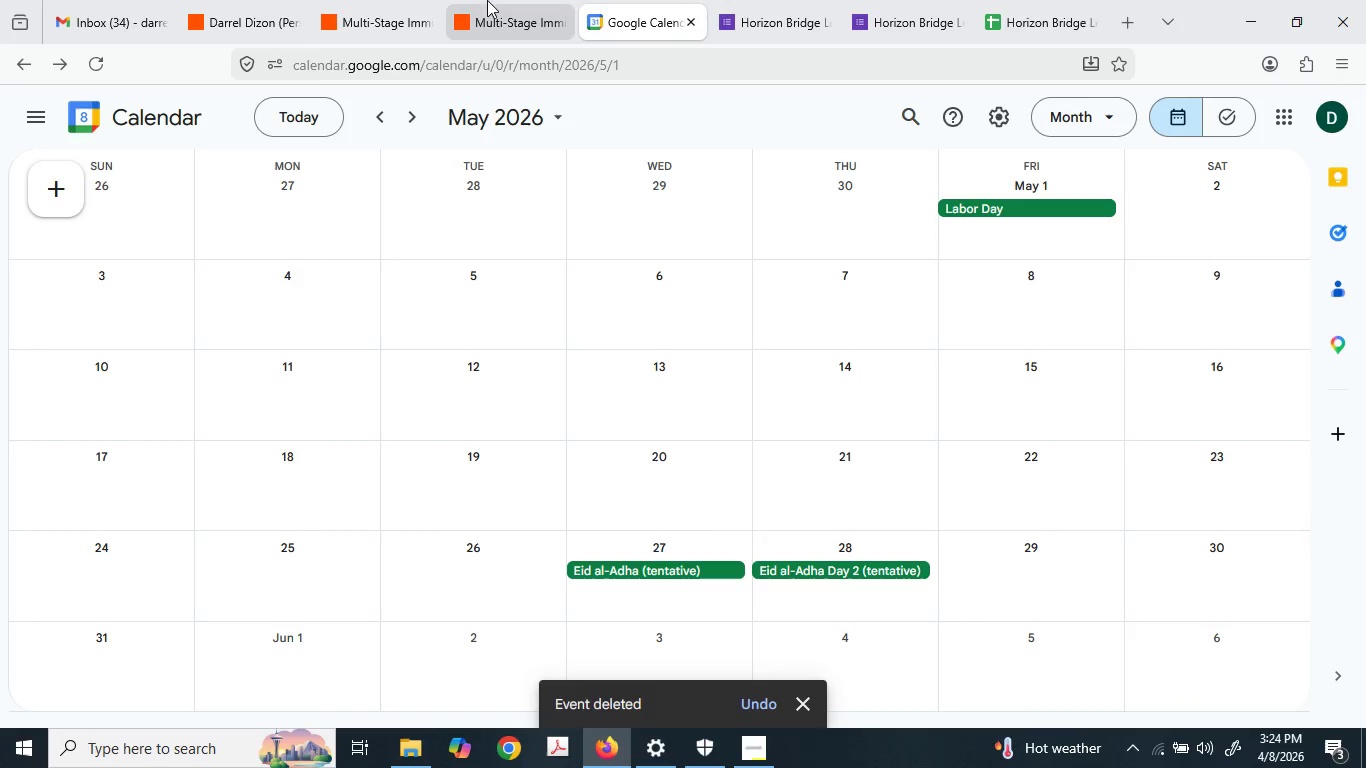 
left_click([403, 0])
 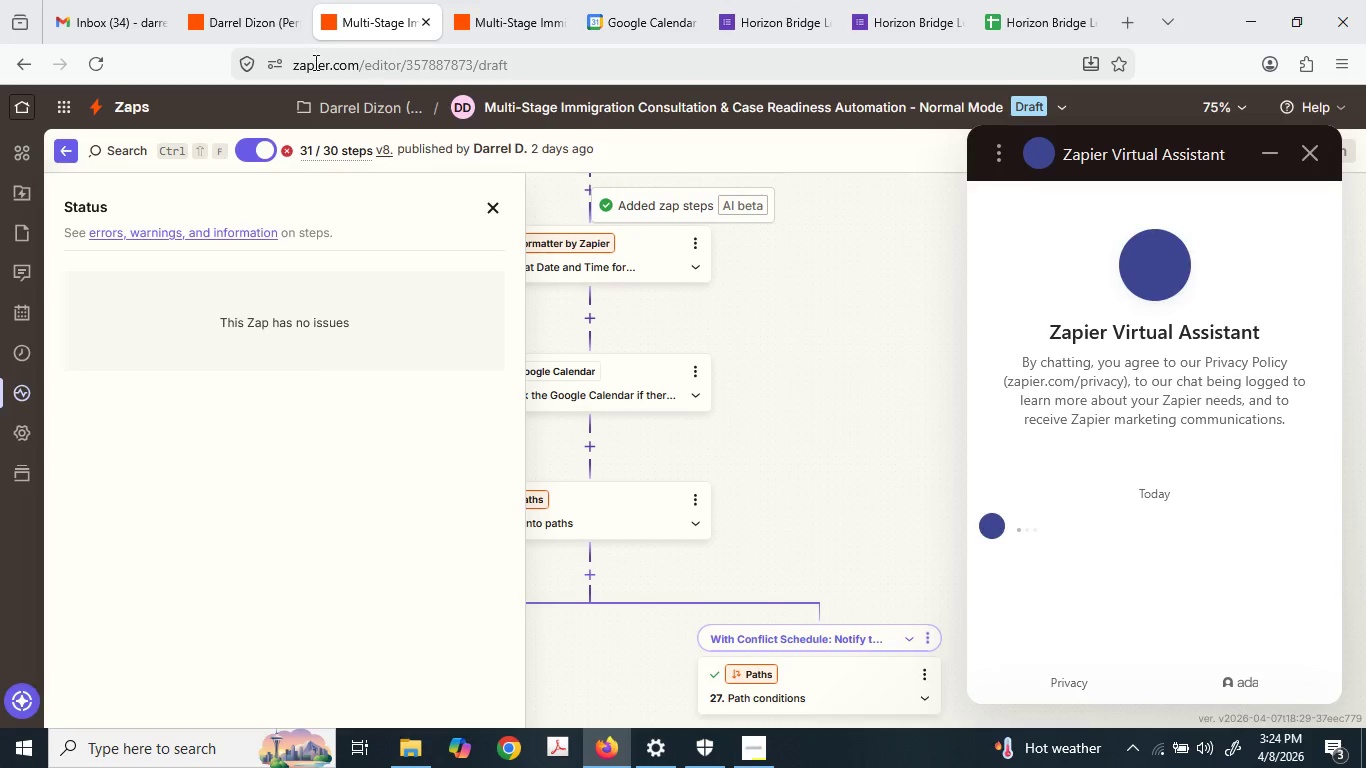 
left_click([247, 0])
 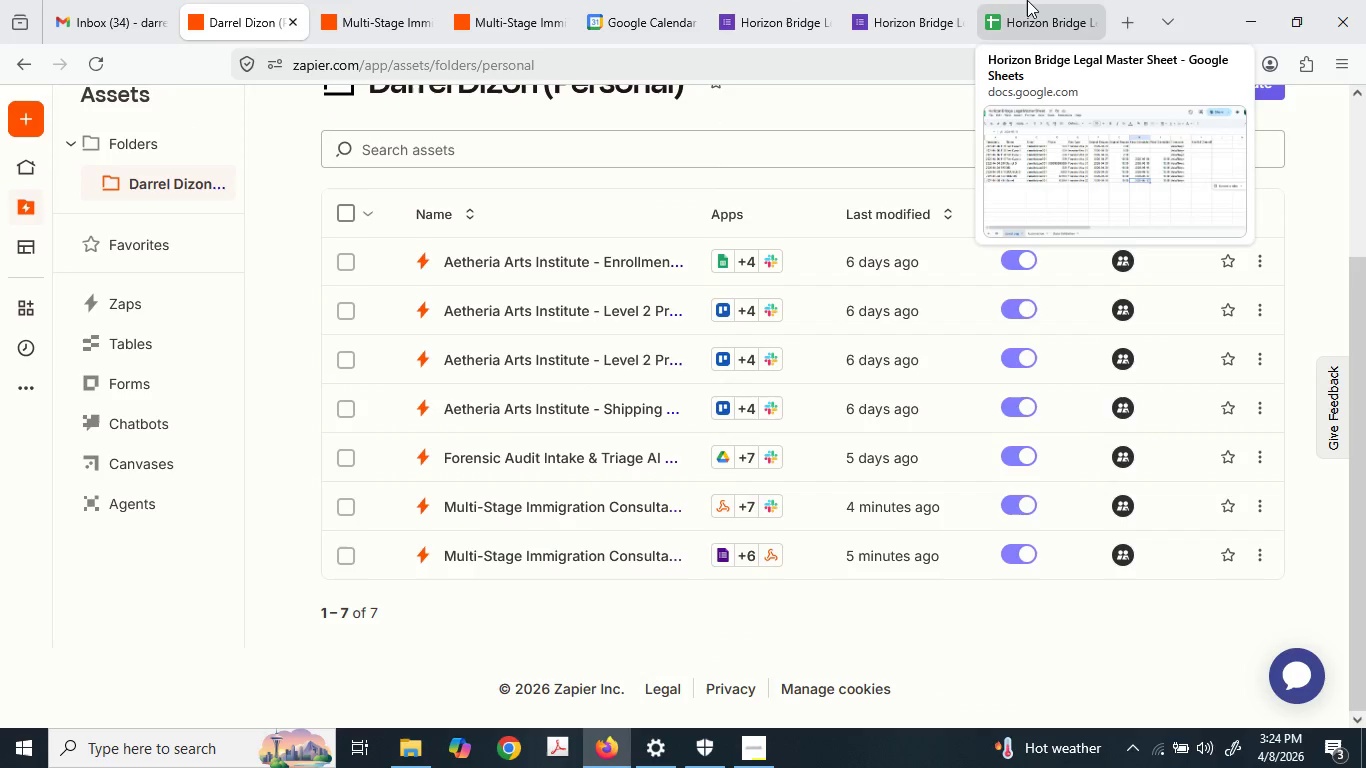 
left_click([776, 0])
 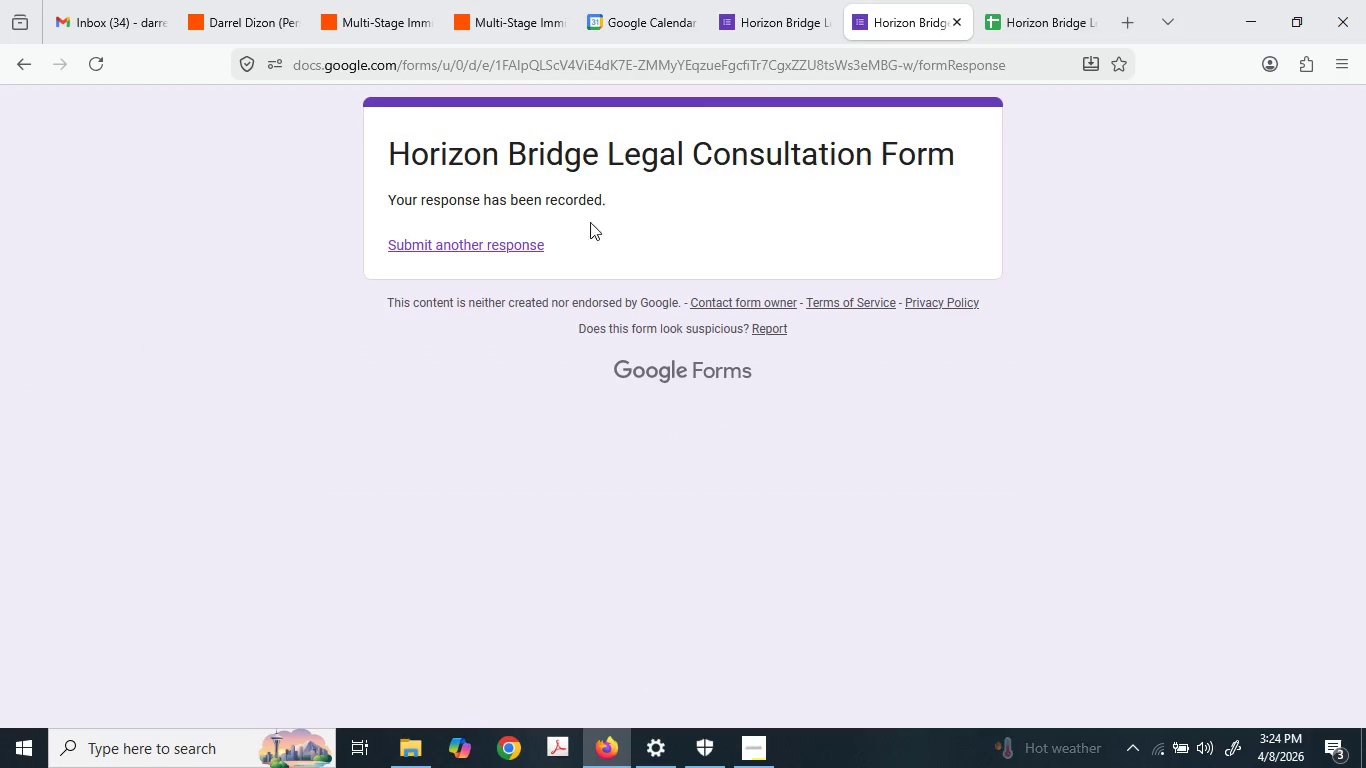 
left_click([509, 247])
 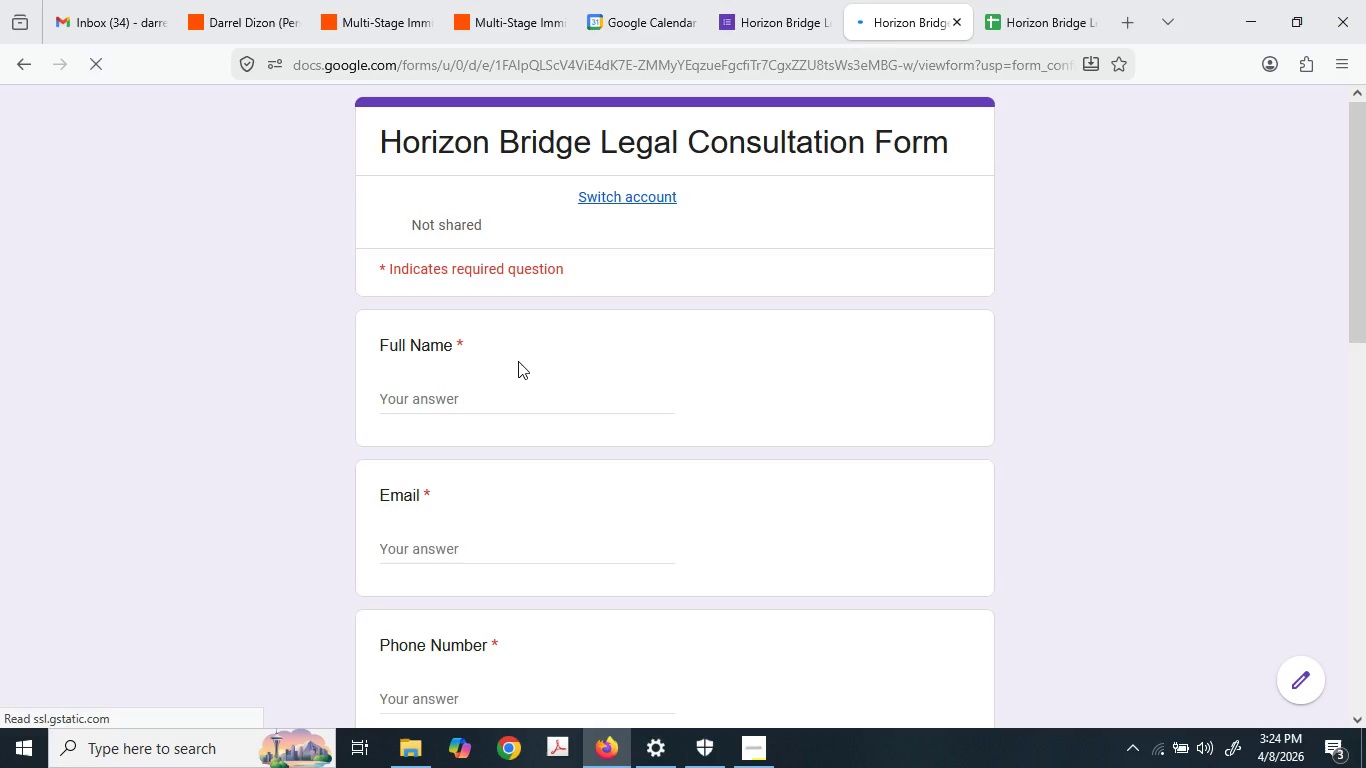 
double_click([502, 392])
 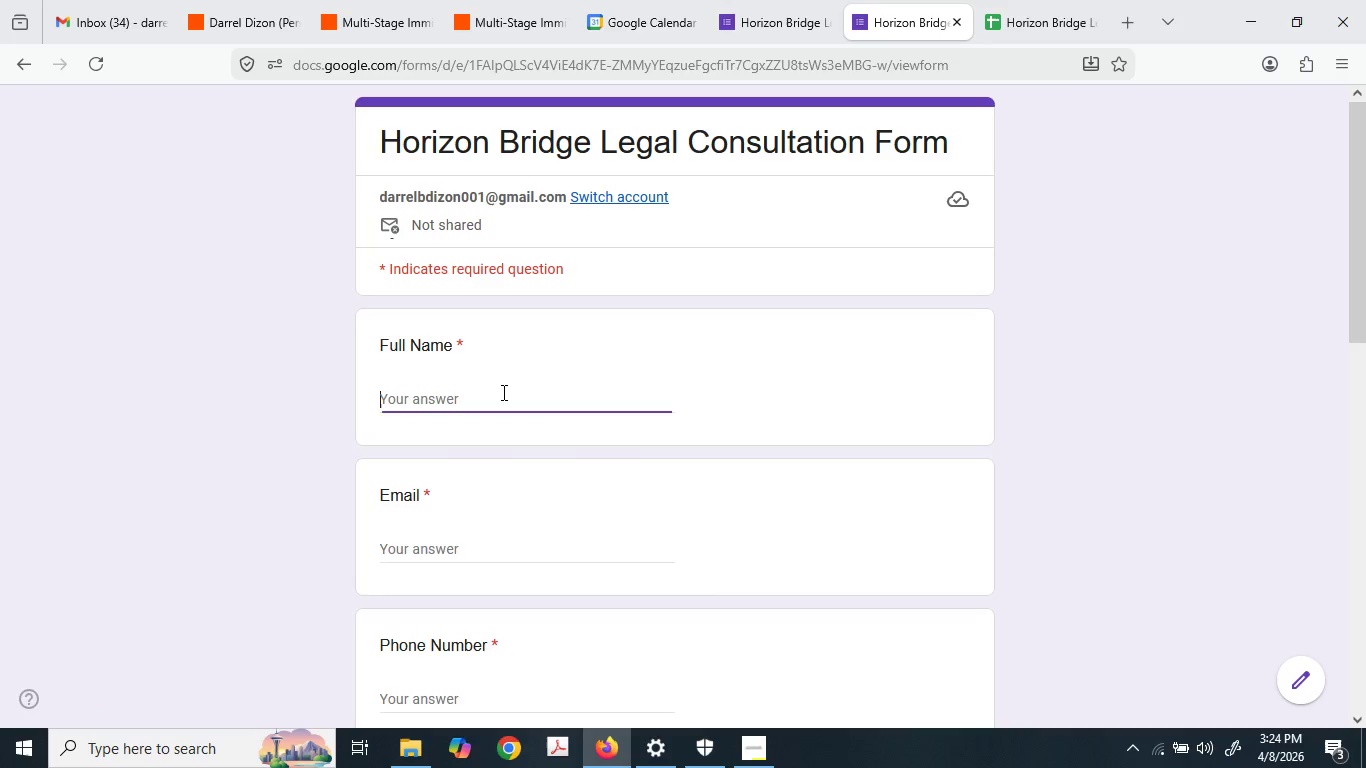 
type(Dardar)
key(Tab)
type(darrelbdizon001@gmail.com)
 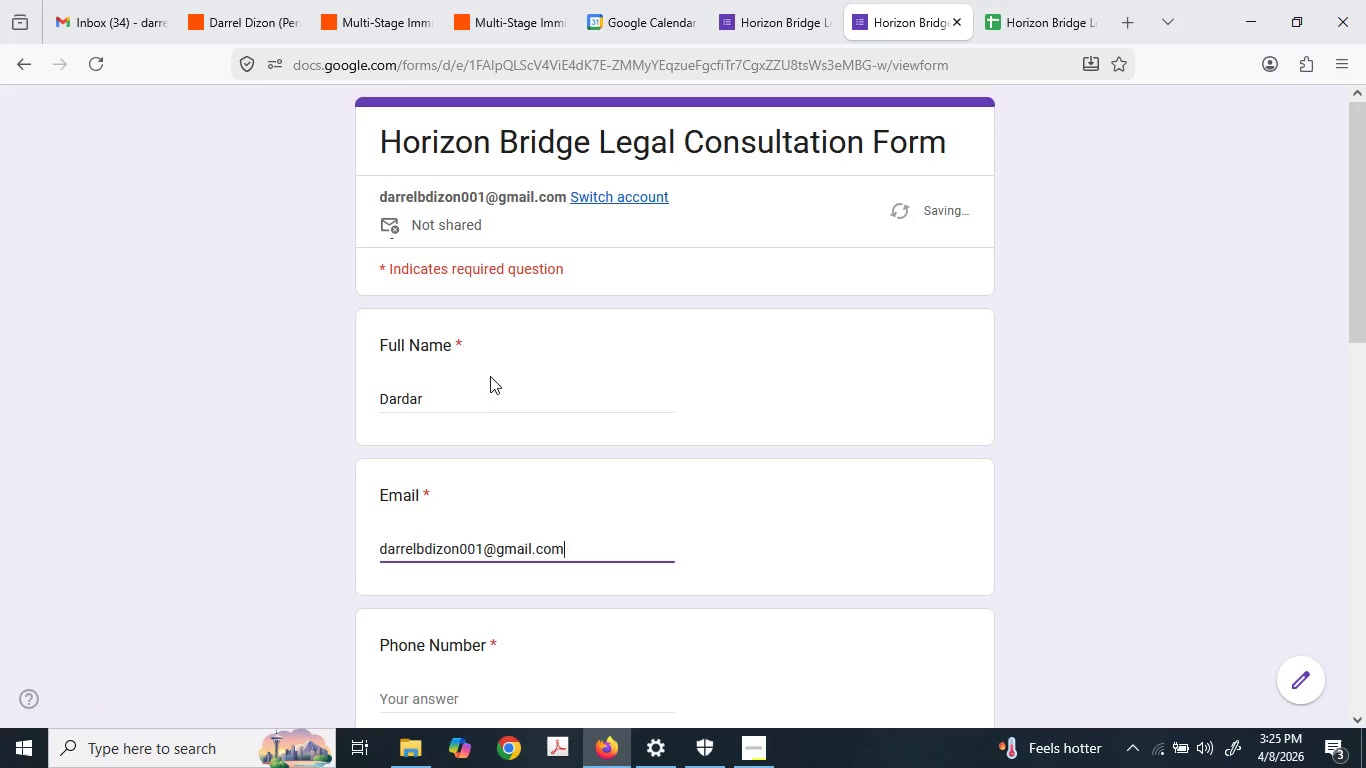 
left_click([432, 390])
 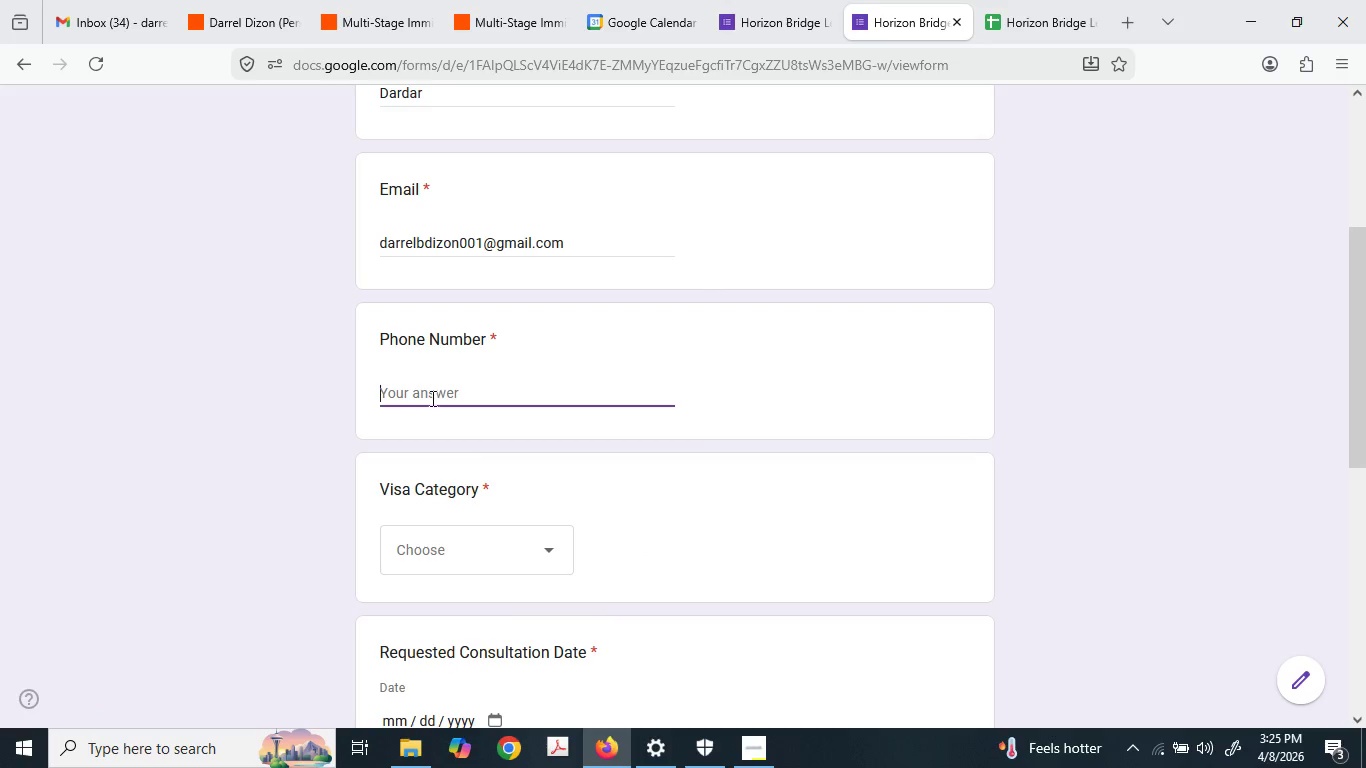 
scroll: coordinate [490, 377], scroll_direction: down, amount: 3.0
 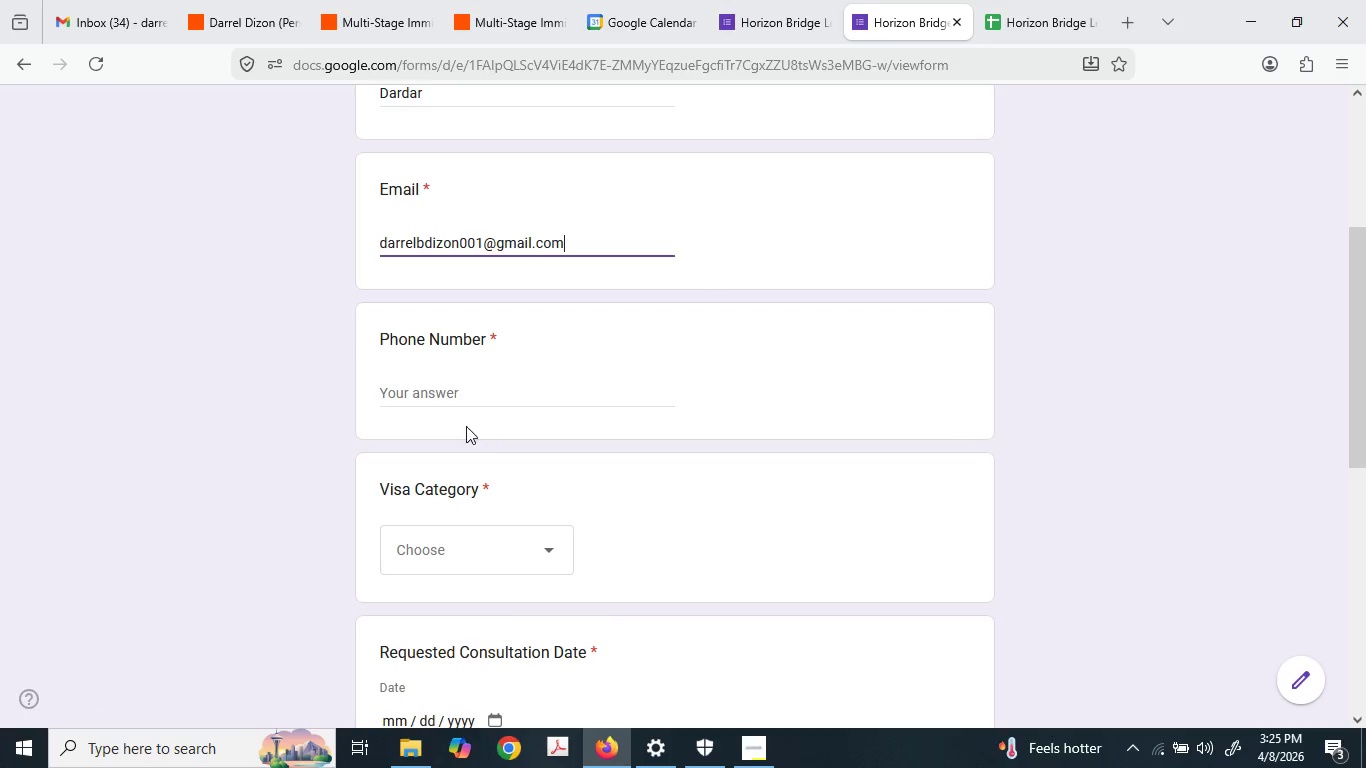 
key(Numpad6)
 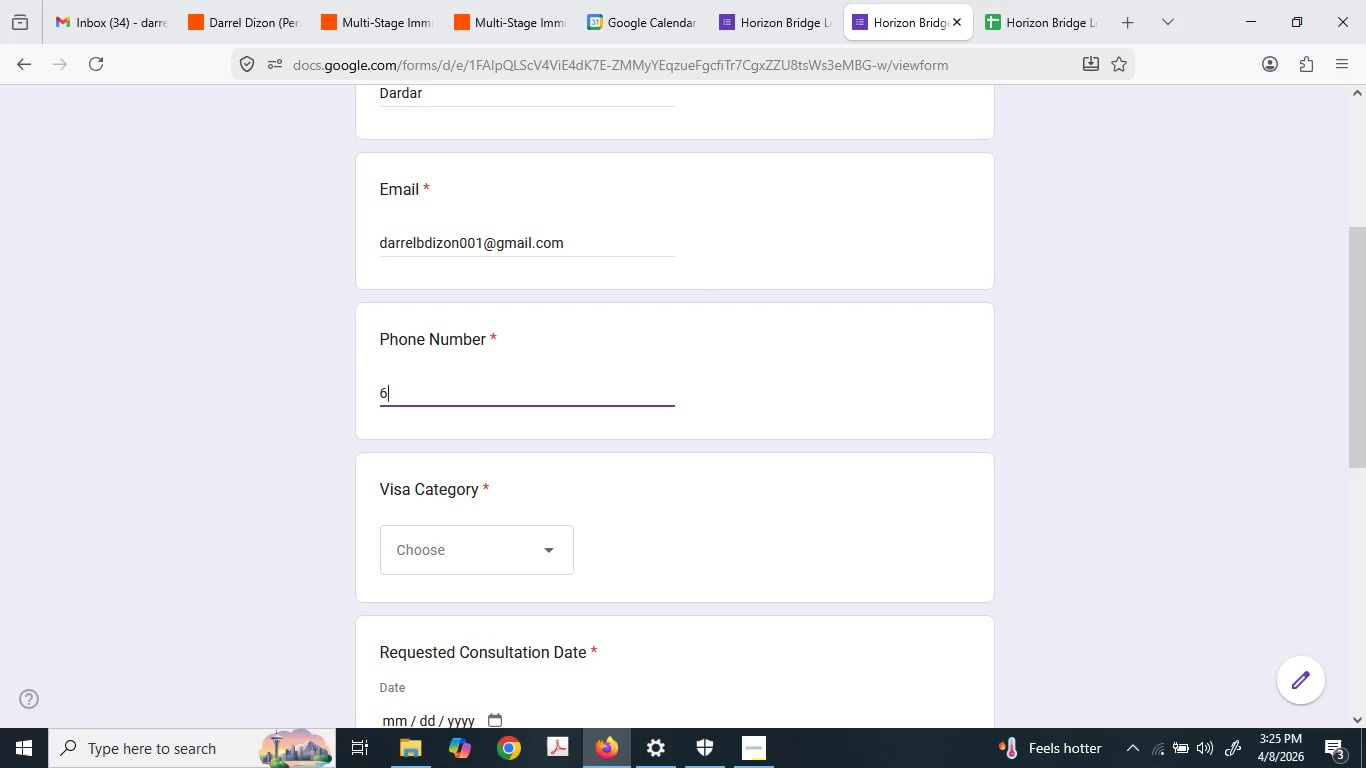 
key(Numpad3)
 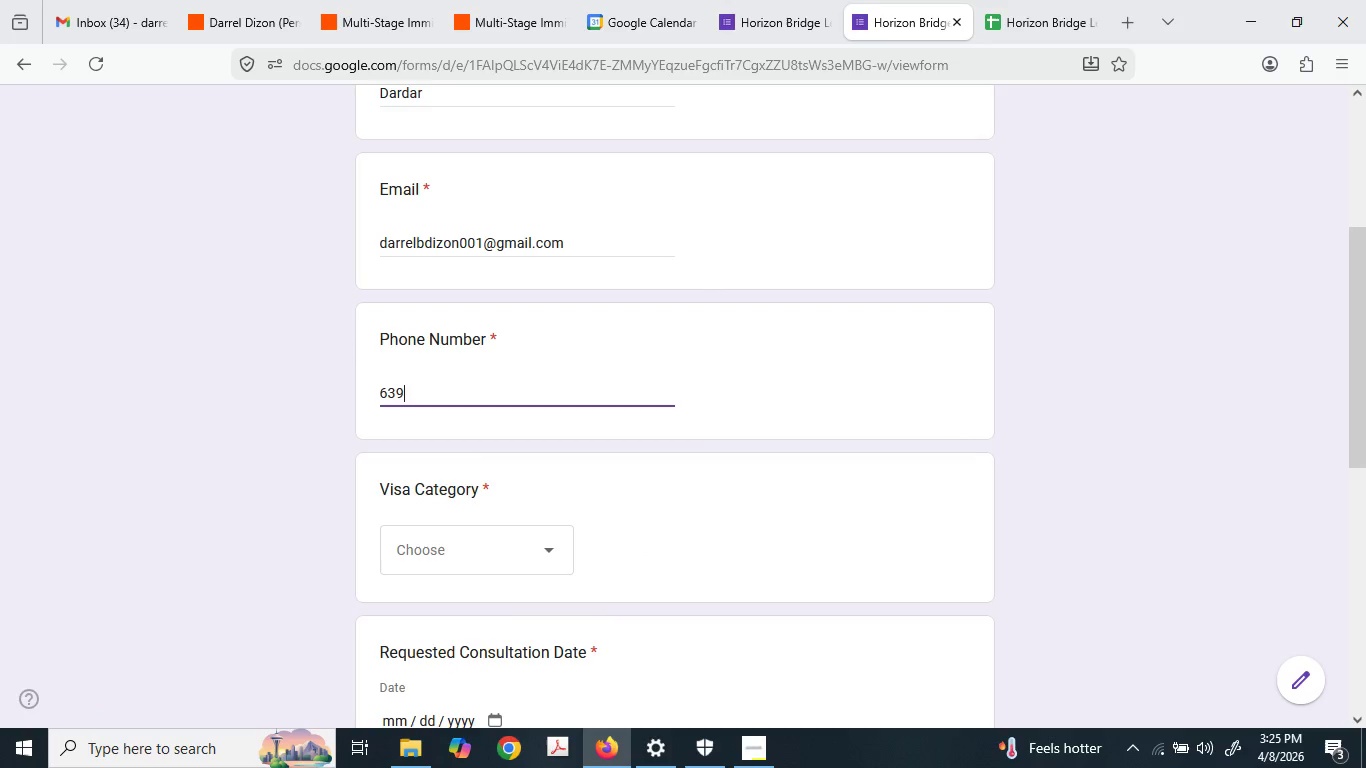 
key(Numpad9)
 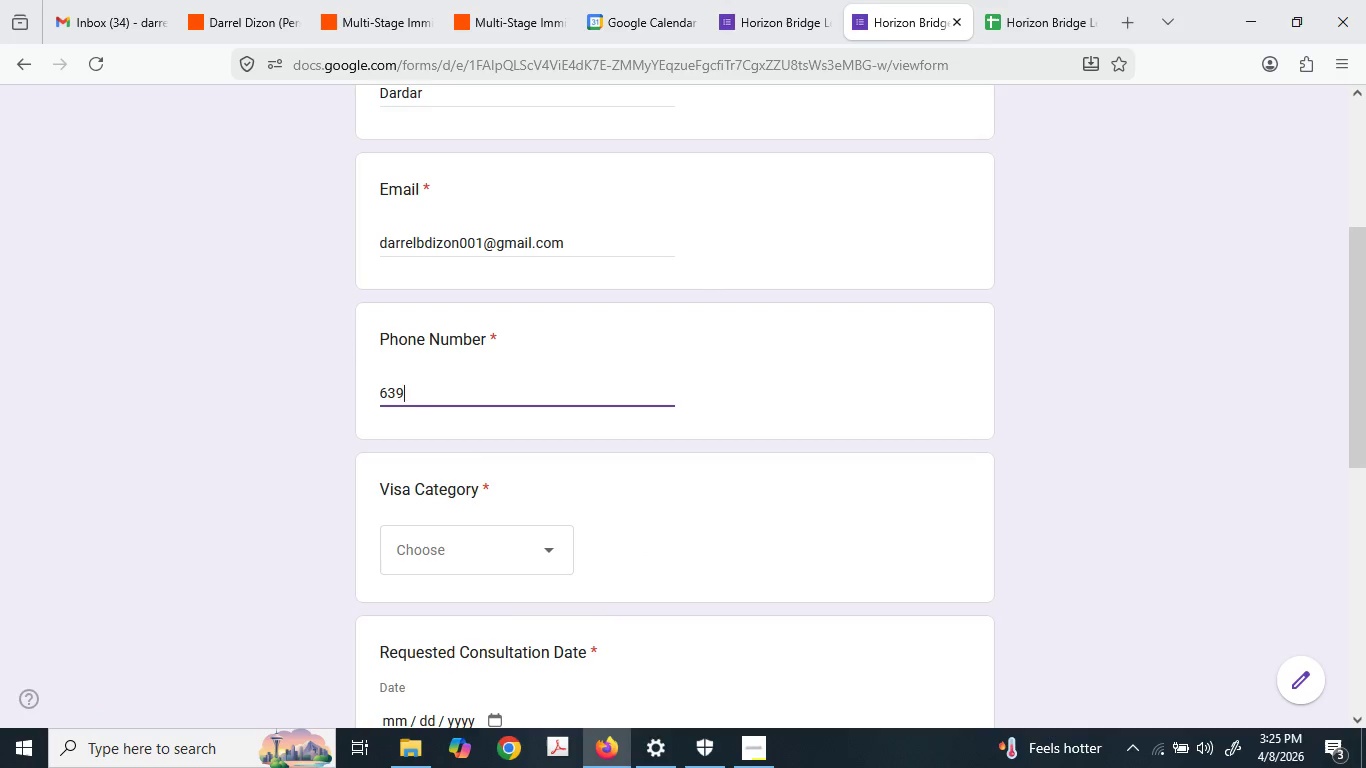 
key(Numpad9)
 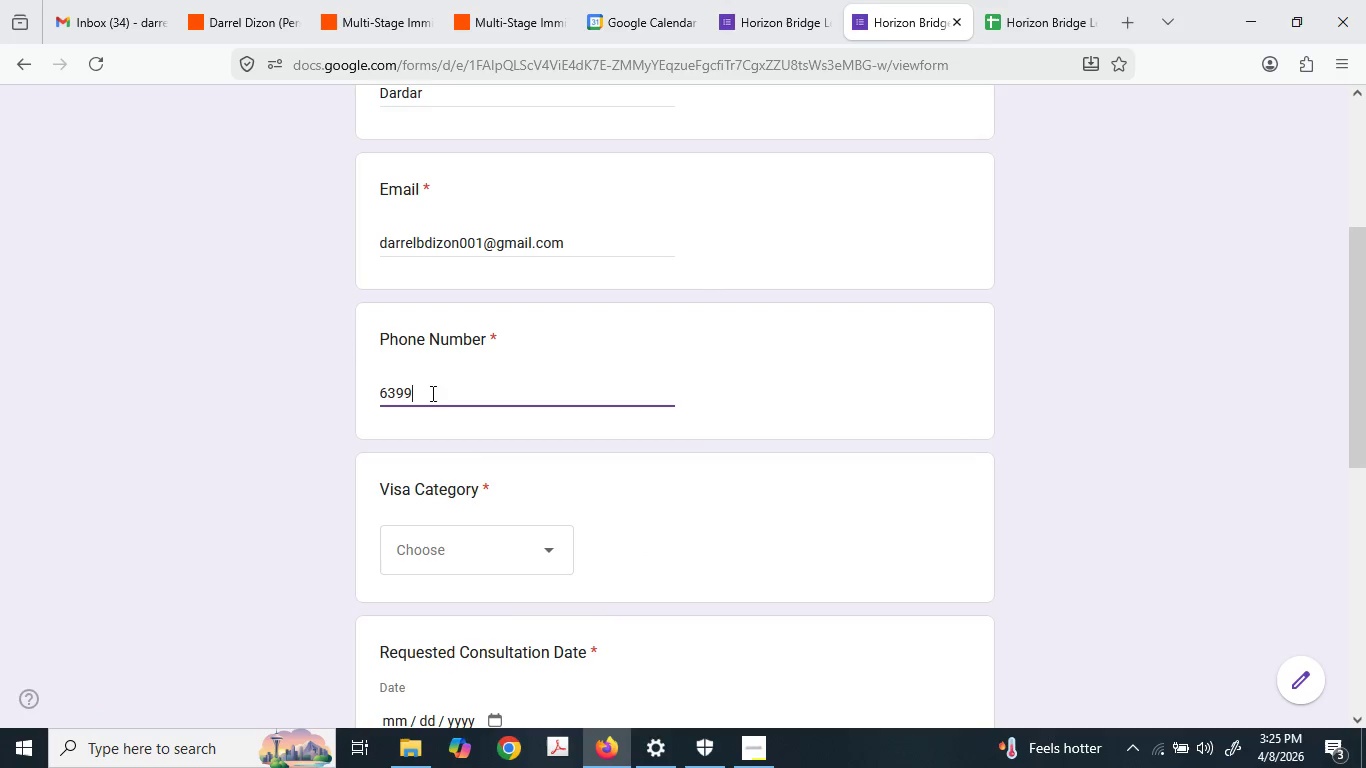 
key(Numpad9)
 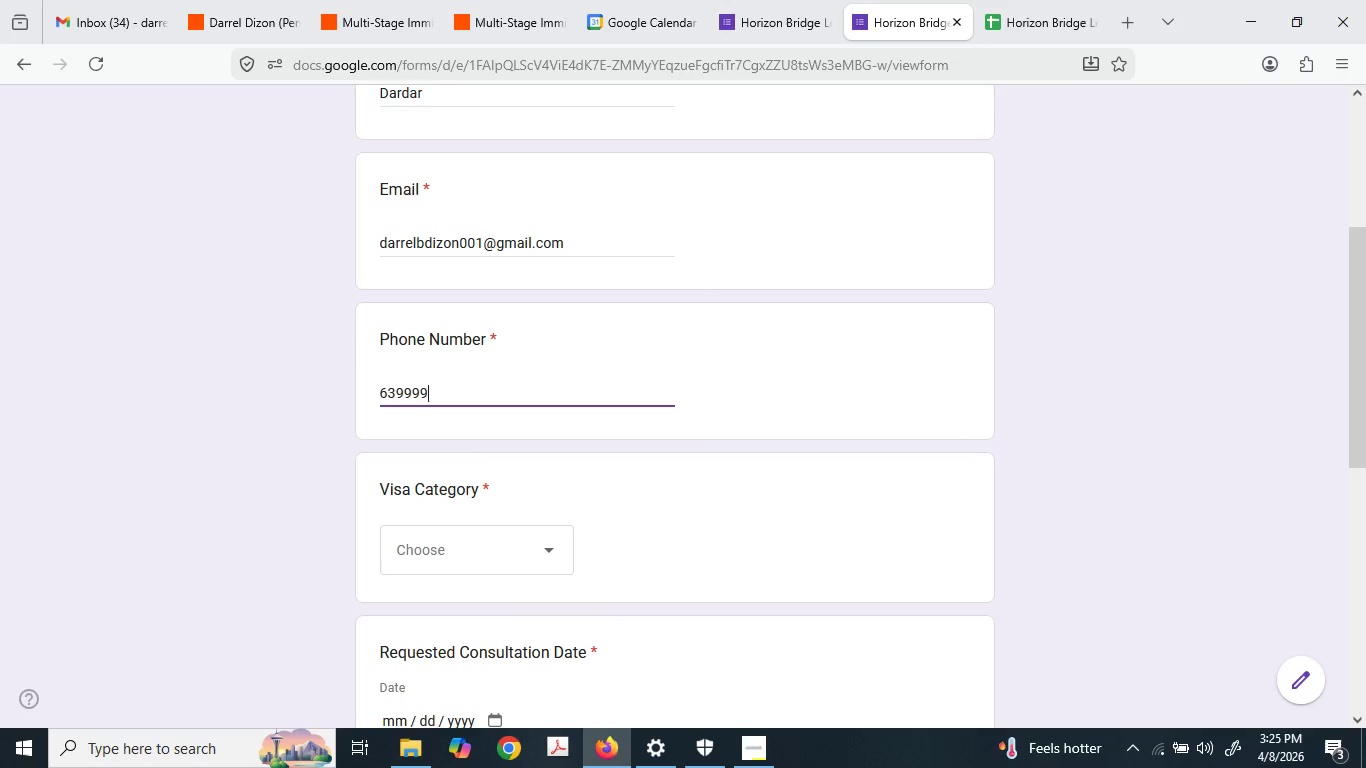 
key(Numpad9)
 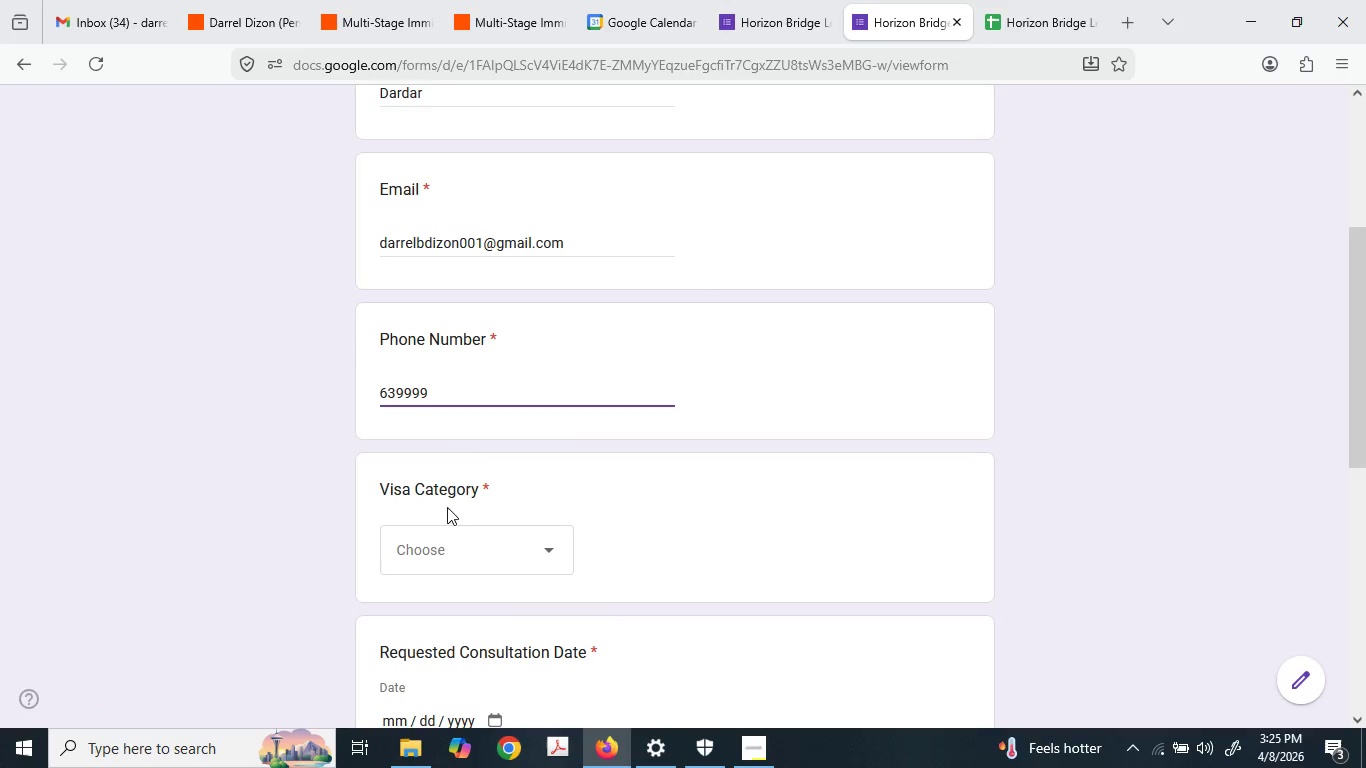 
left_click([456, 581])
 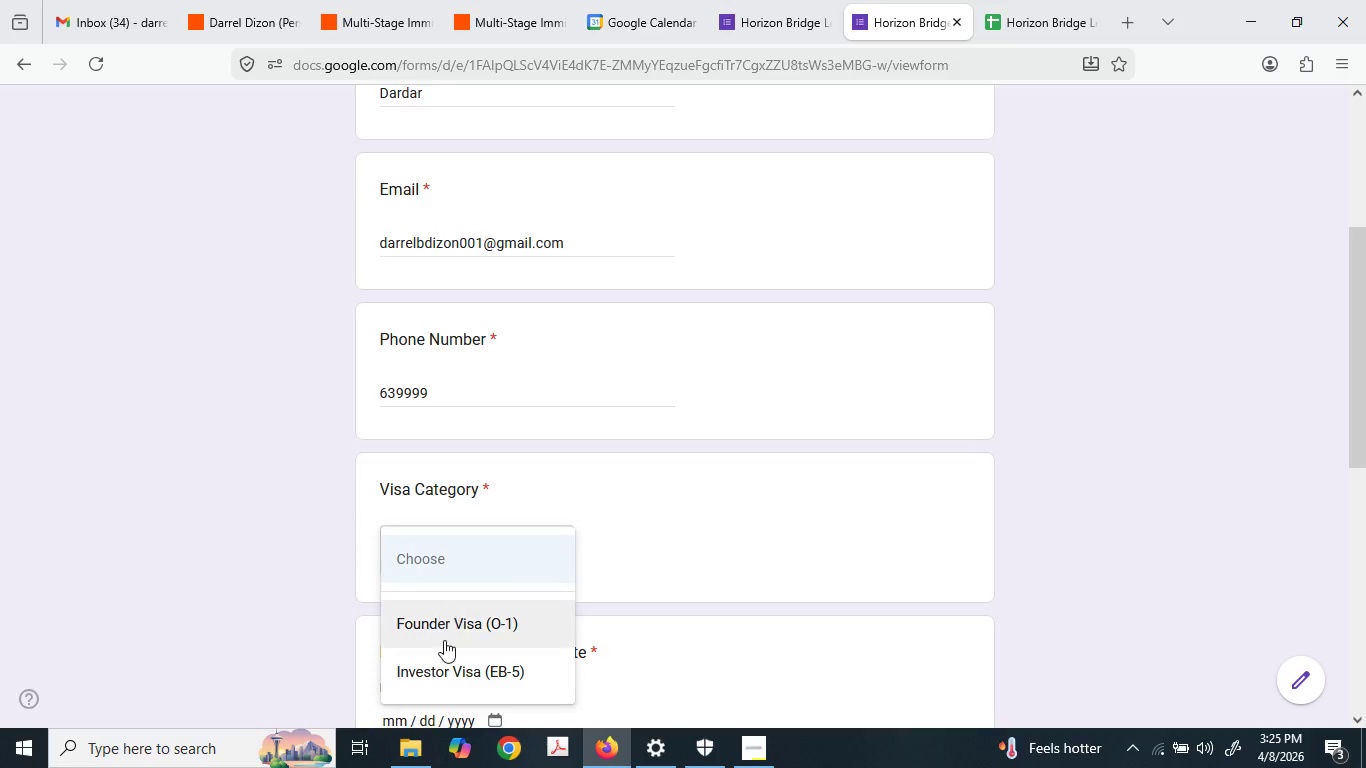 
left_click([442, 660])
 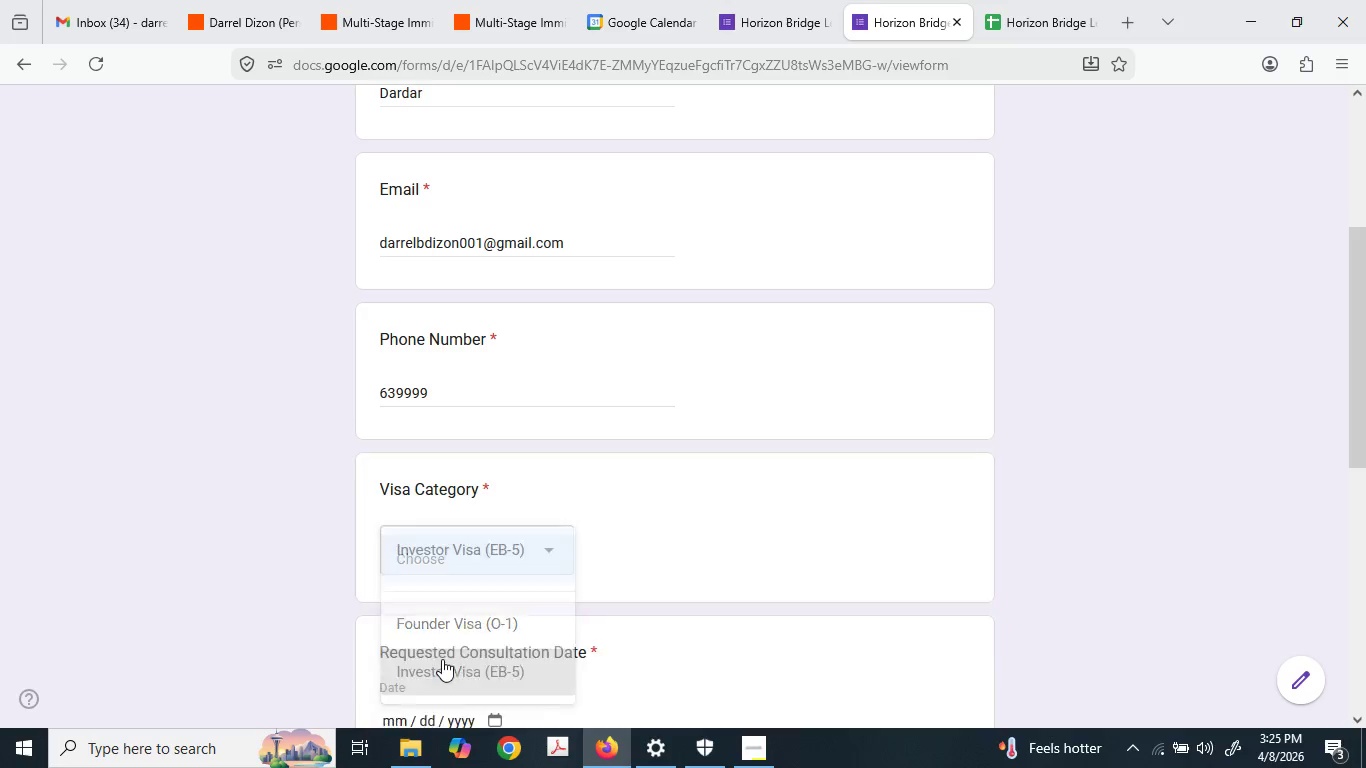 
scroll: coordinate [442, 659], scroll_direction: down, amount: 3.0
 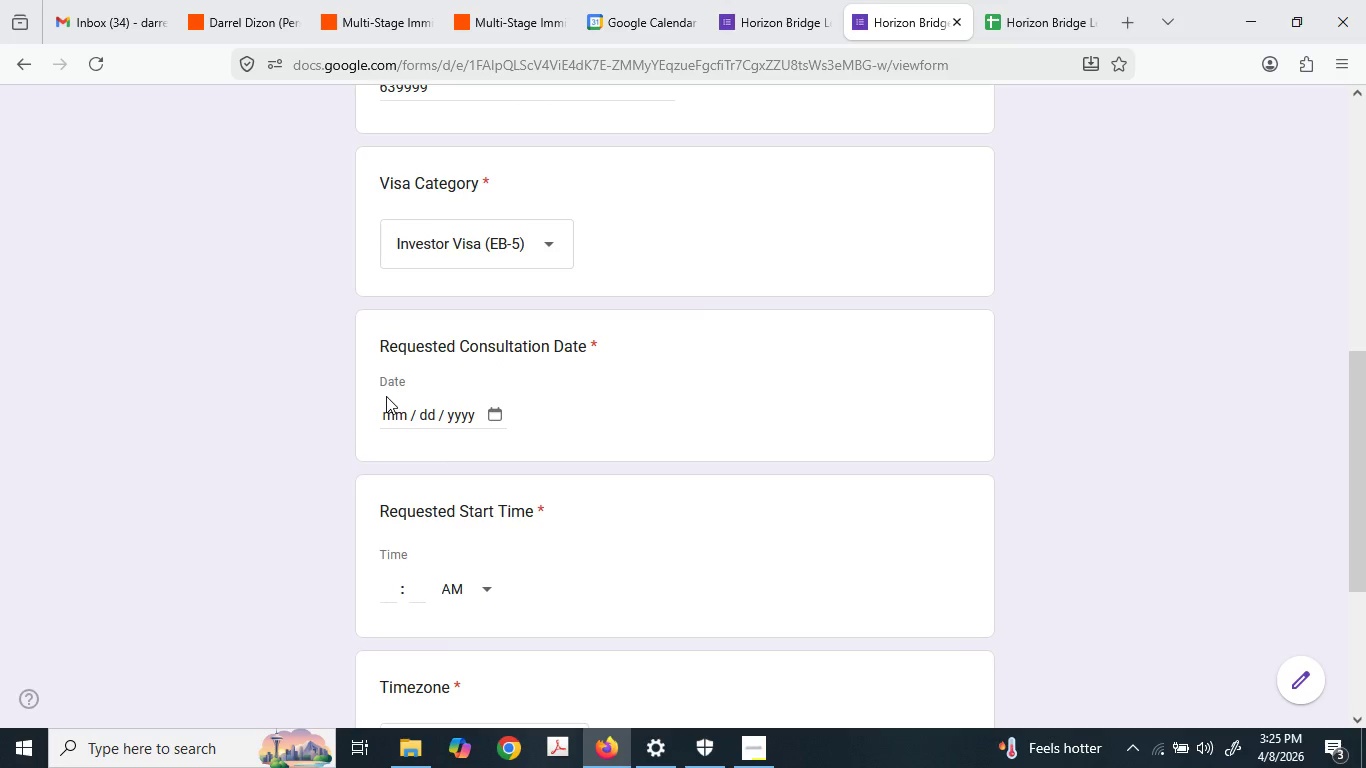 
left_click_drag(start_coordinate=[386, 399], to_coordinate=[388, 405])
 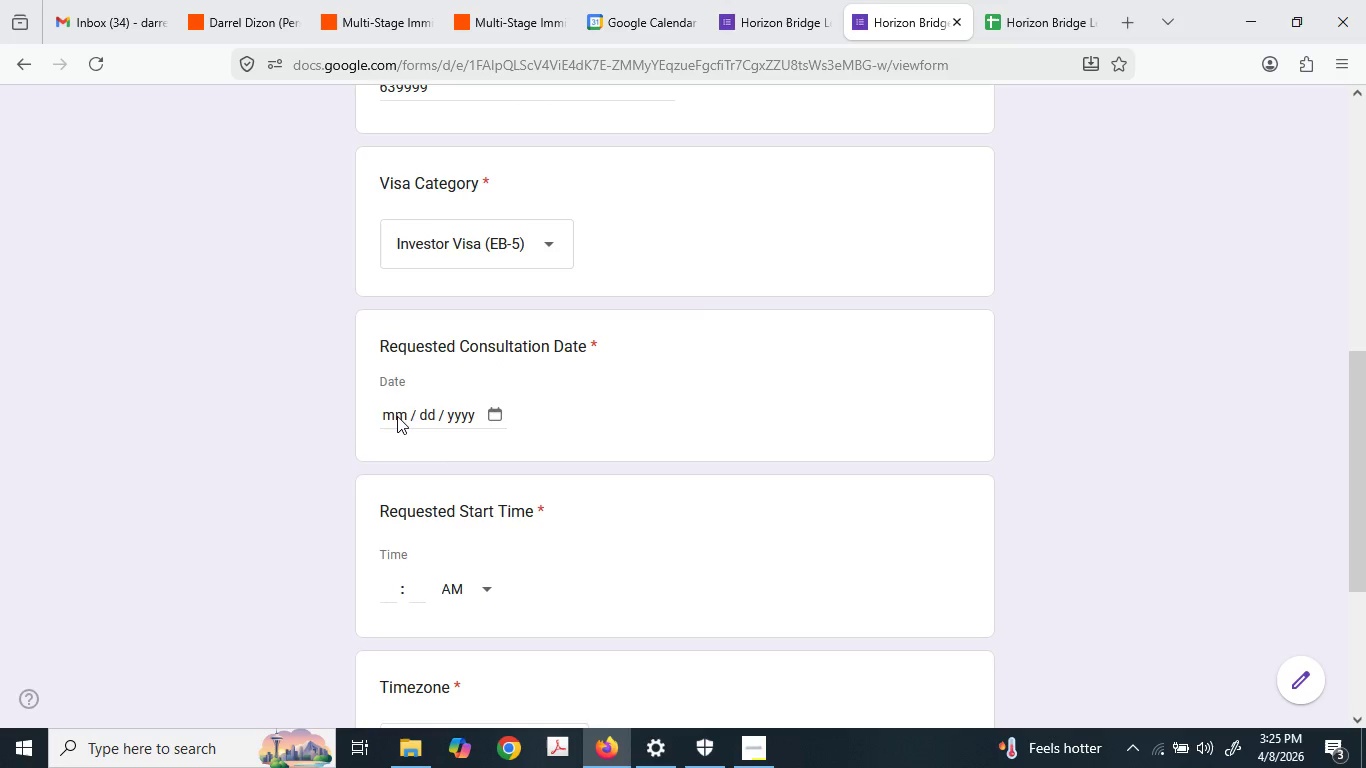 
double_click([397, 416])
 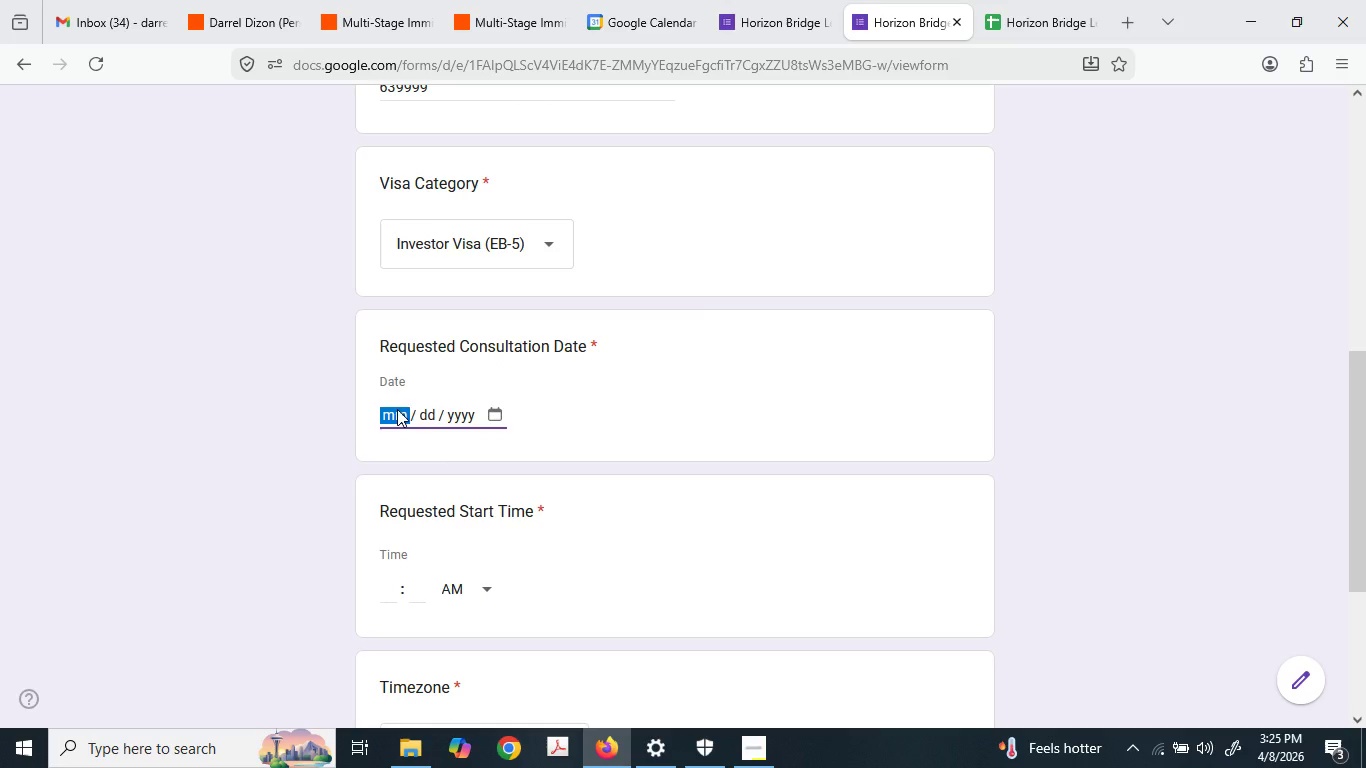 
key(Numpad0)
 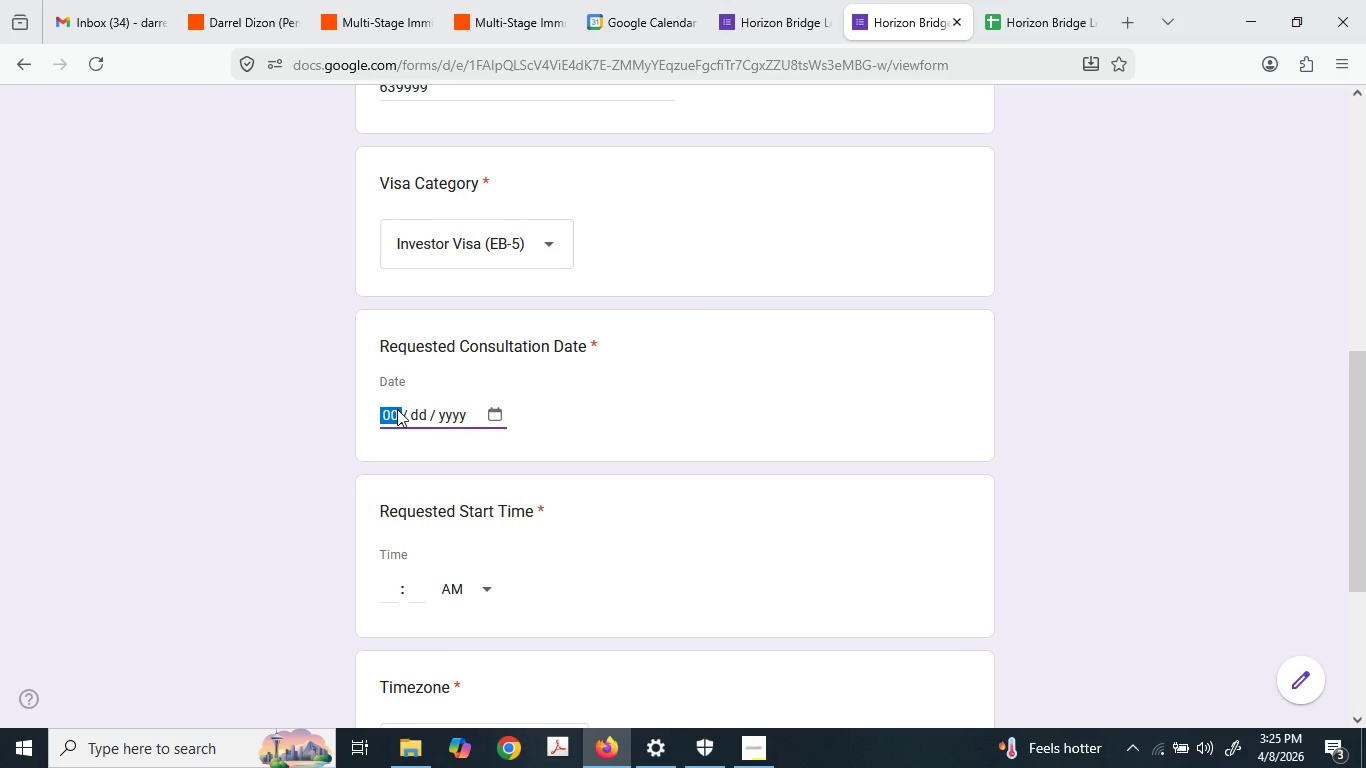 
key(Numpad4)
 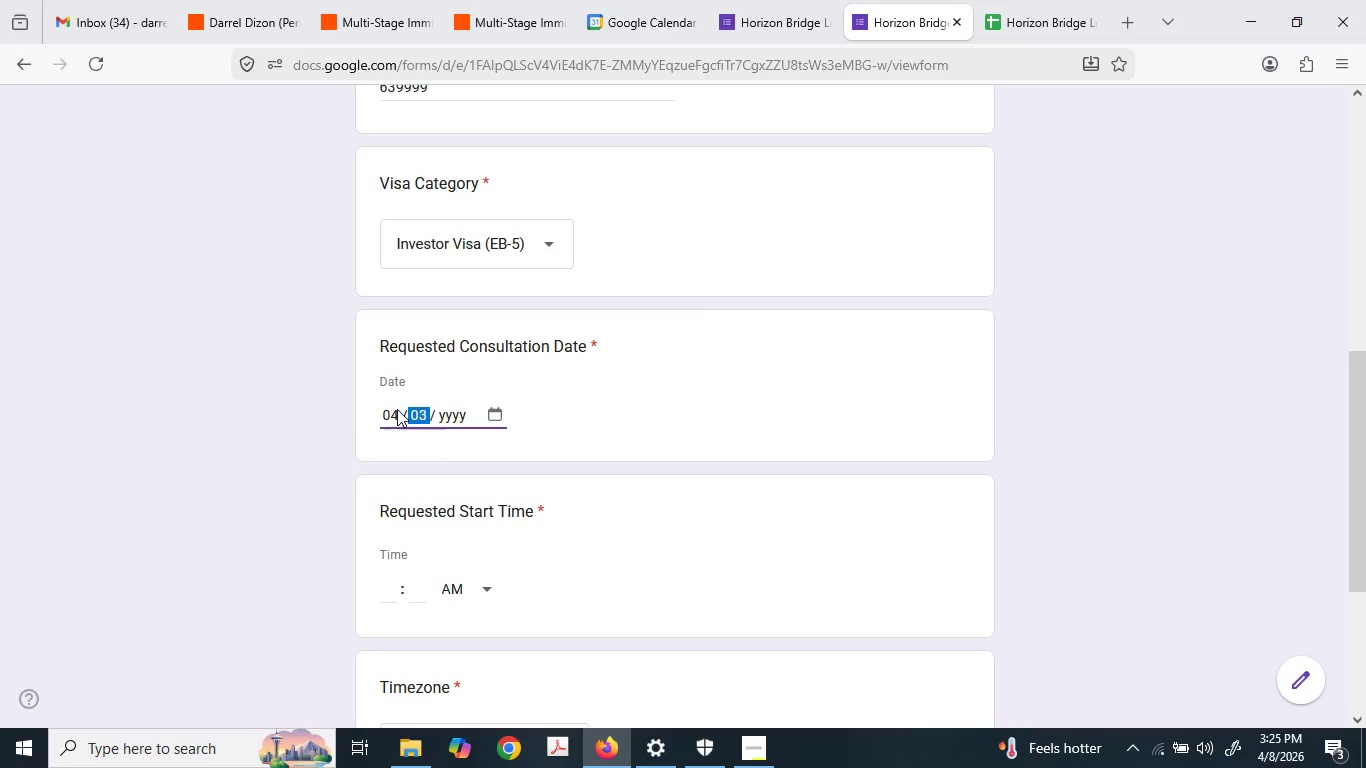 
key(Numpad3)
 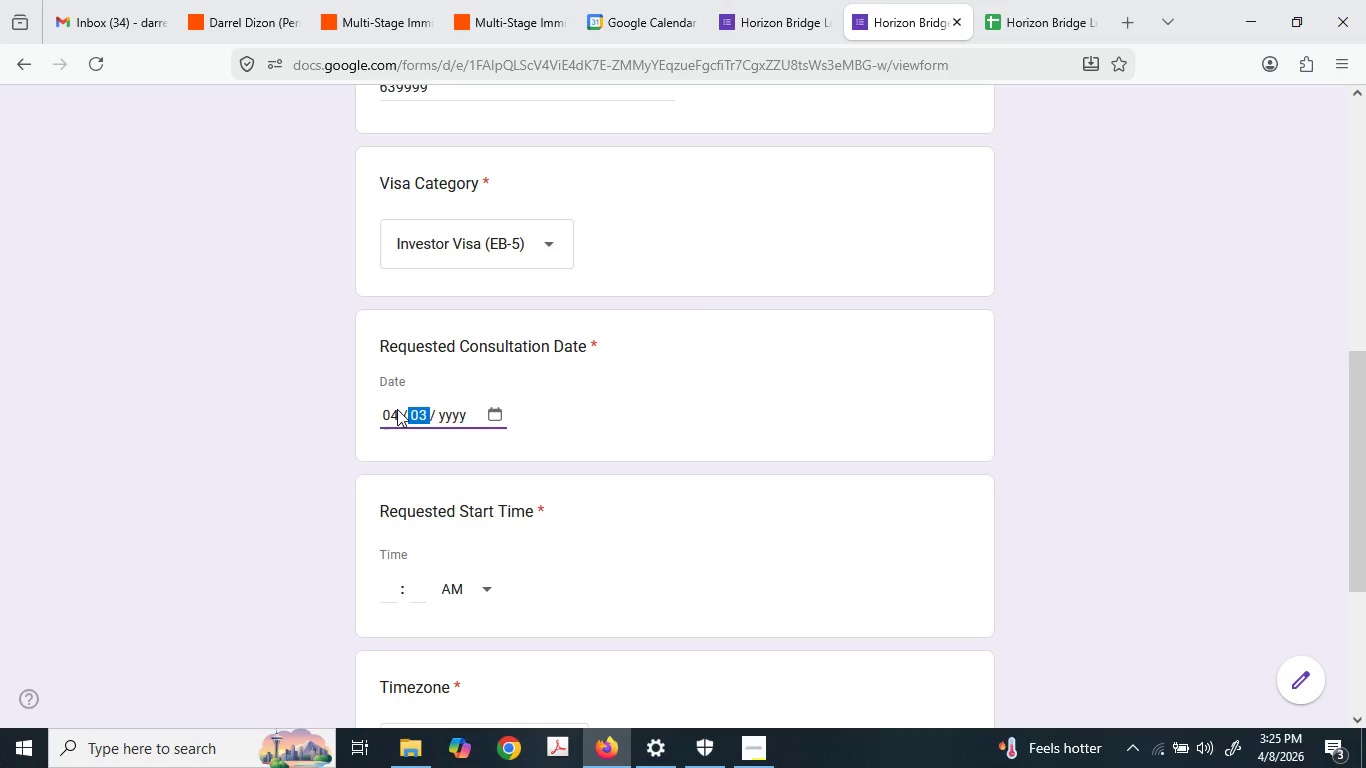 
key(Numpad0)
 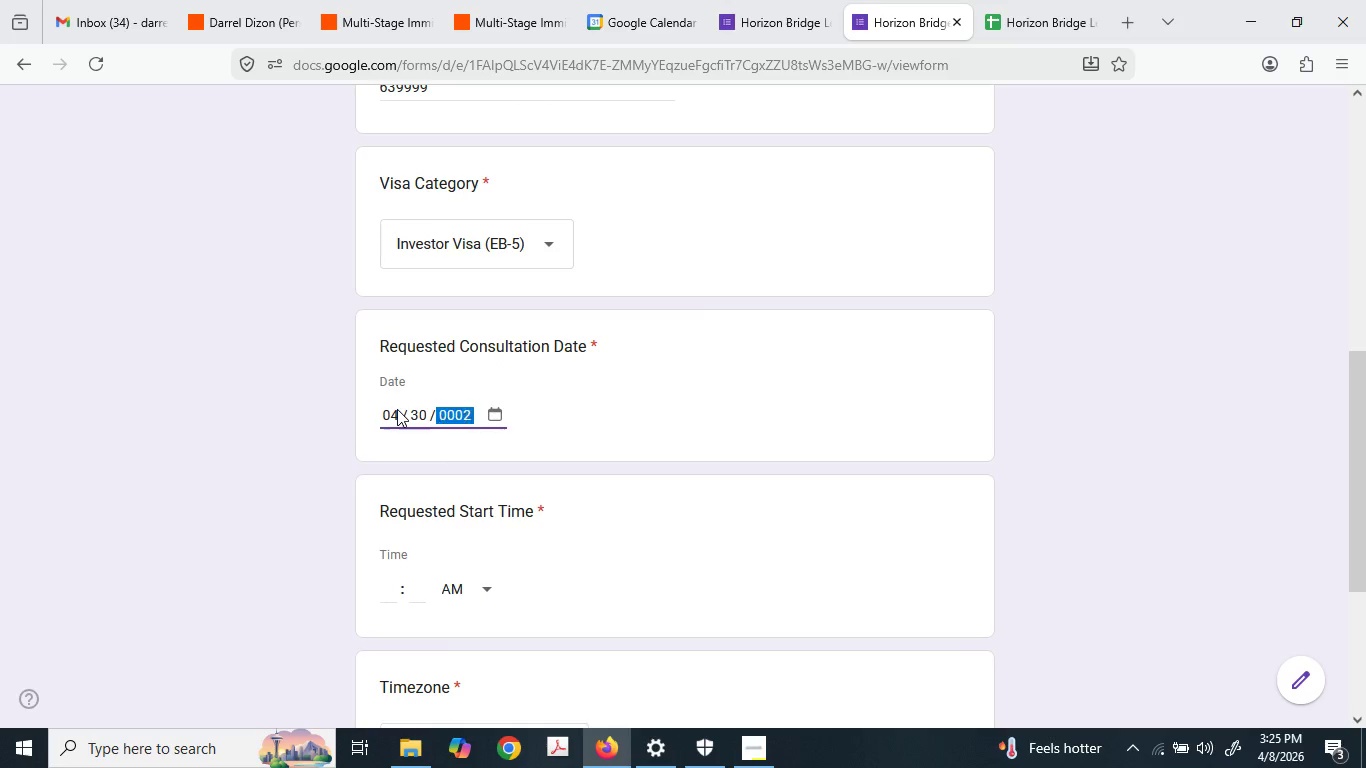 
key(Numpad2)
 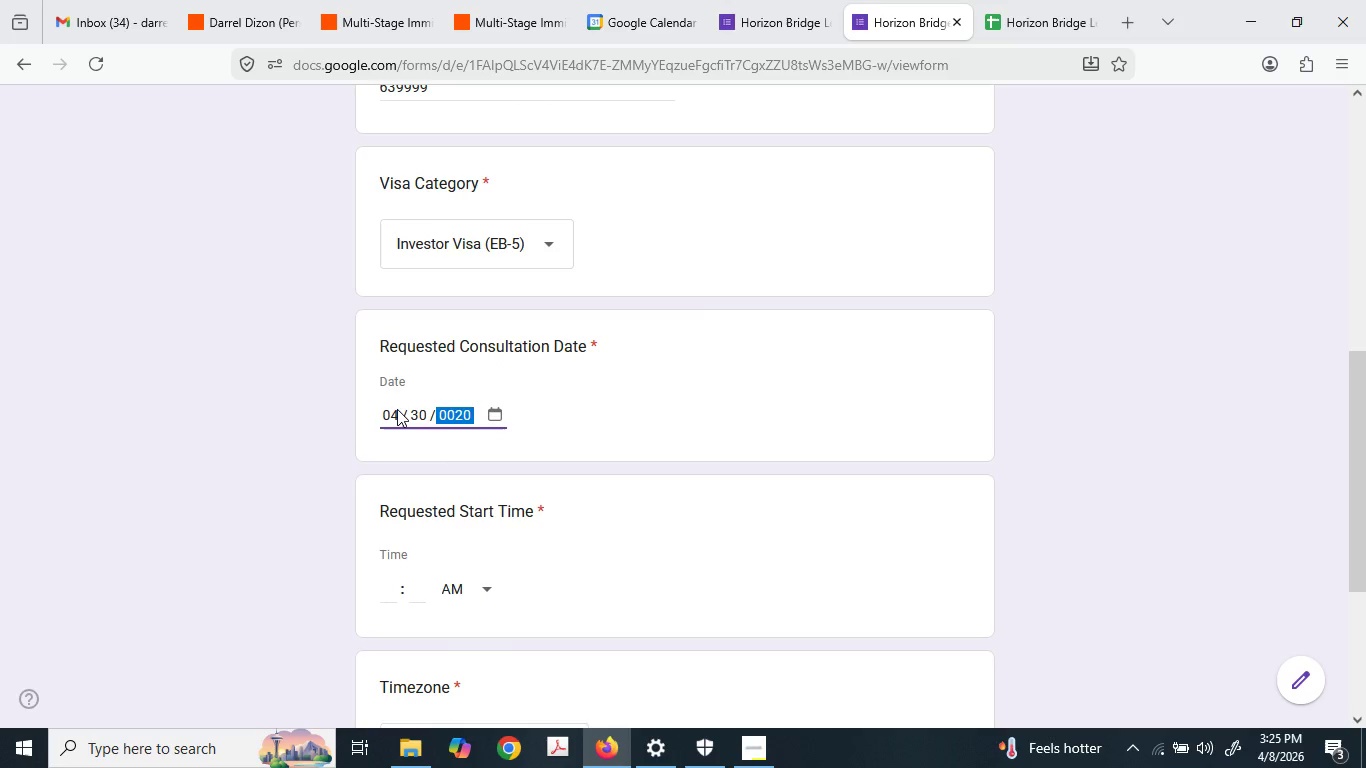 
key(Numpad0)
 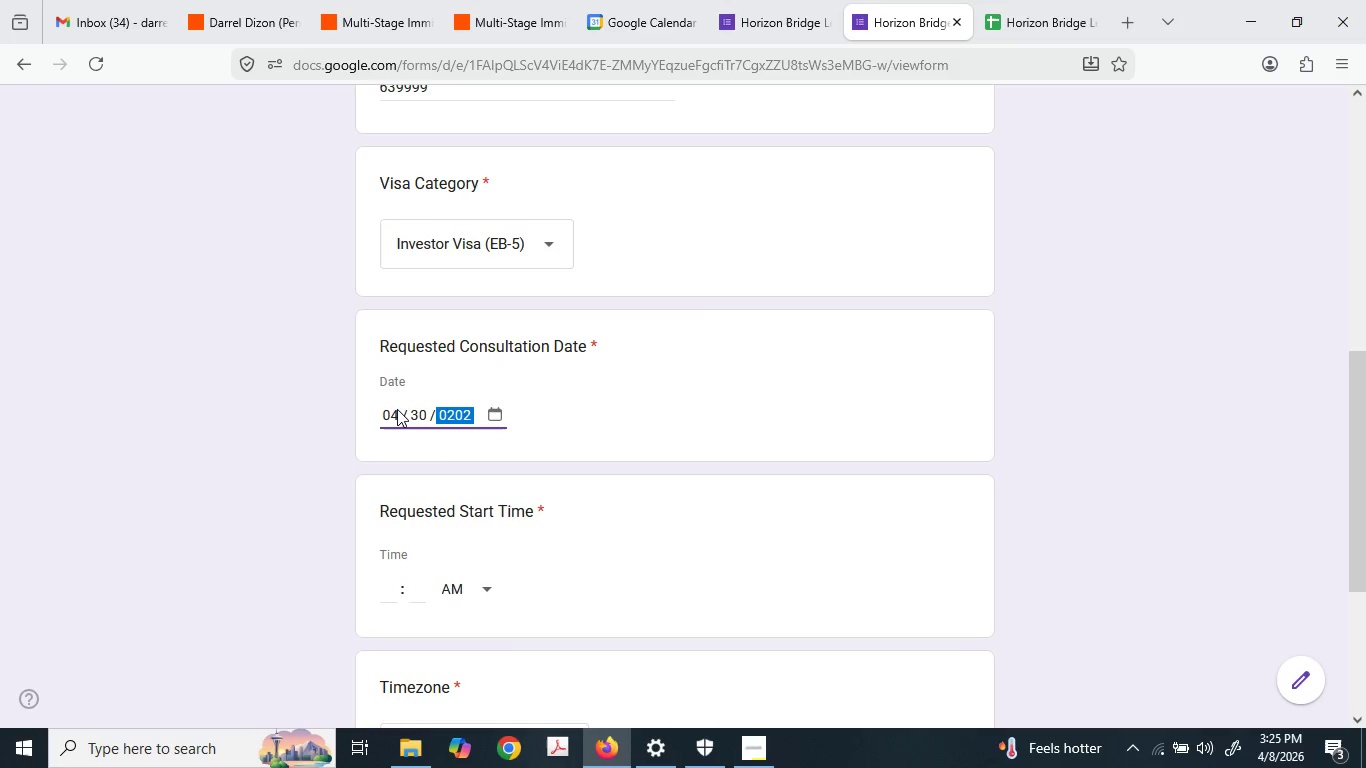 
key(Numpad2)
 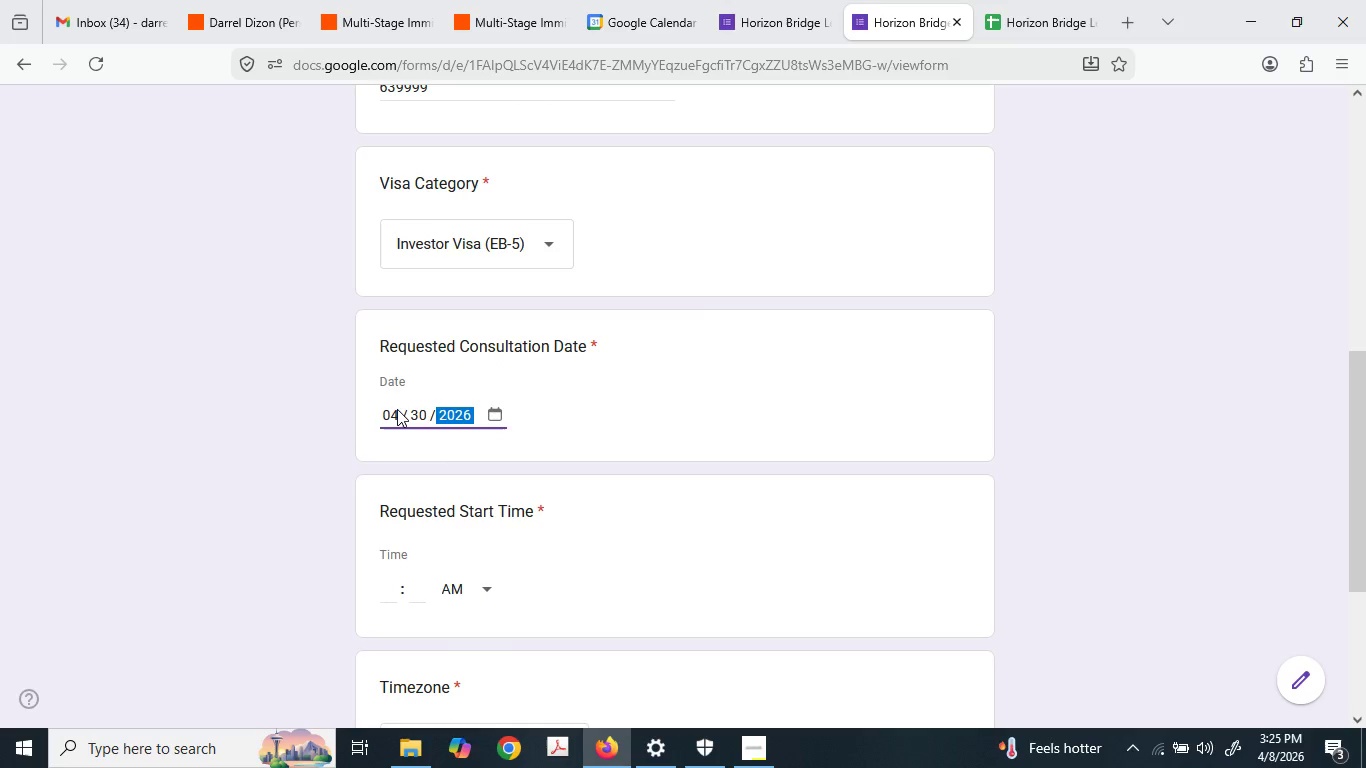 
key(Numpad6)
 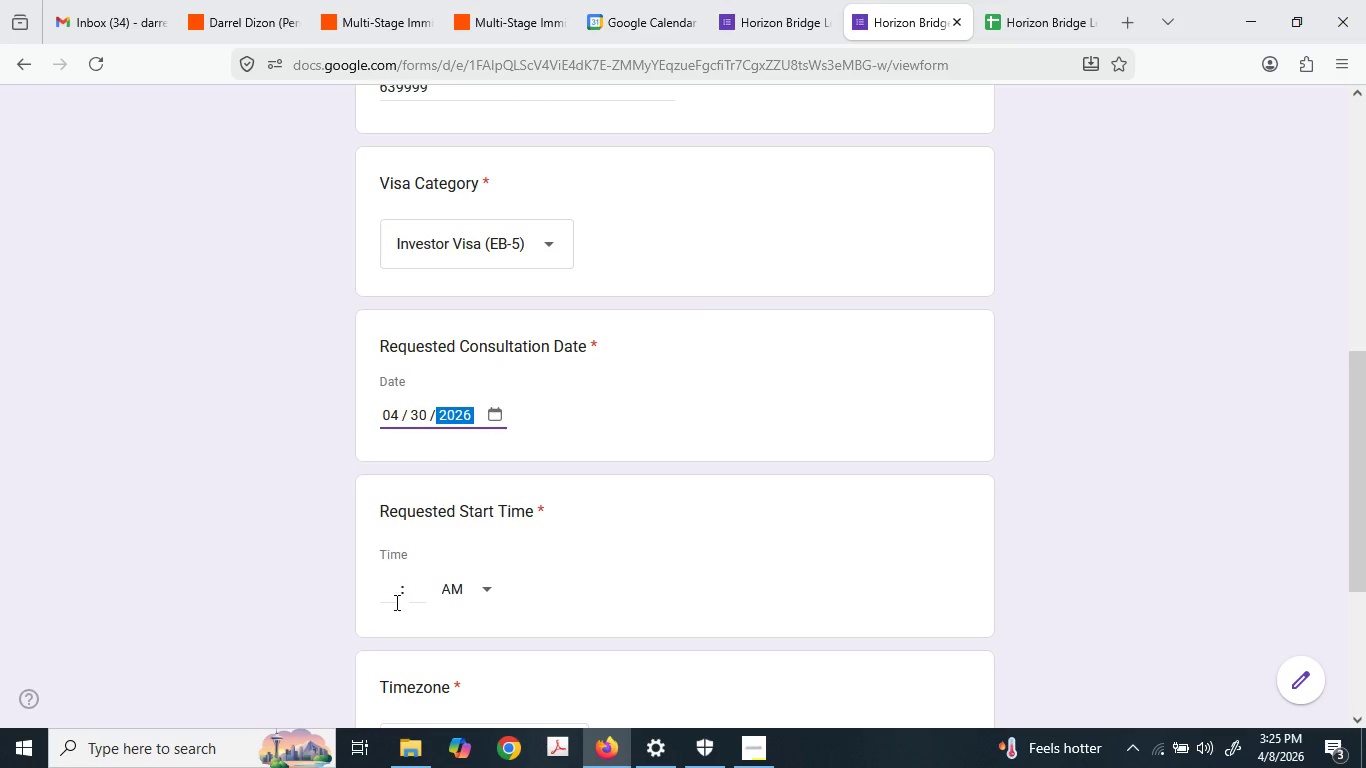 
left_click([392, 598])
 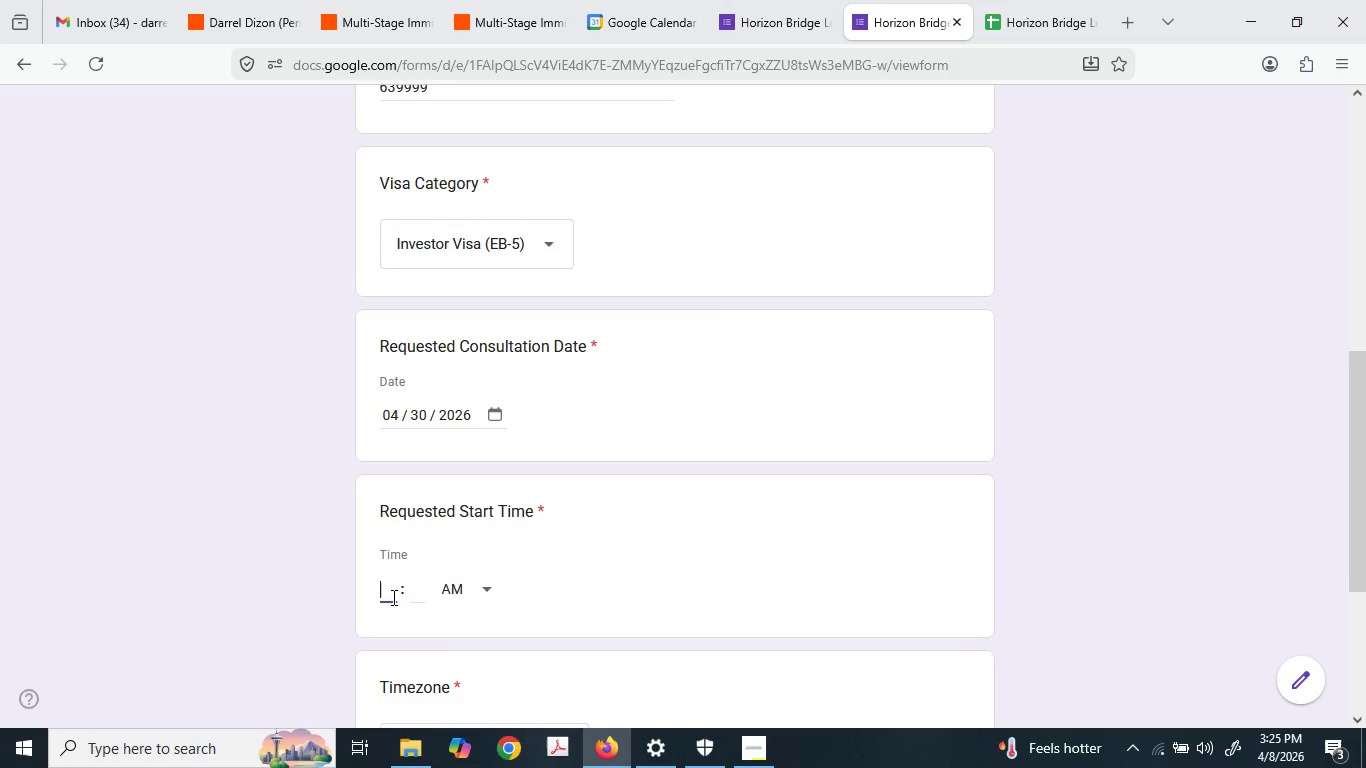 
scroll: coordinate [392, 597], scroll_direction: down, amount: 3.0
 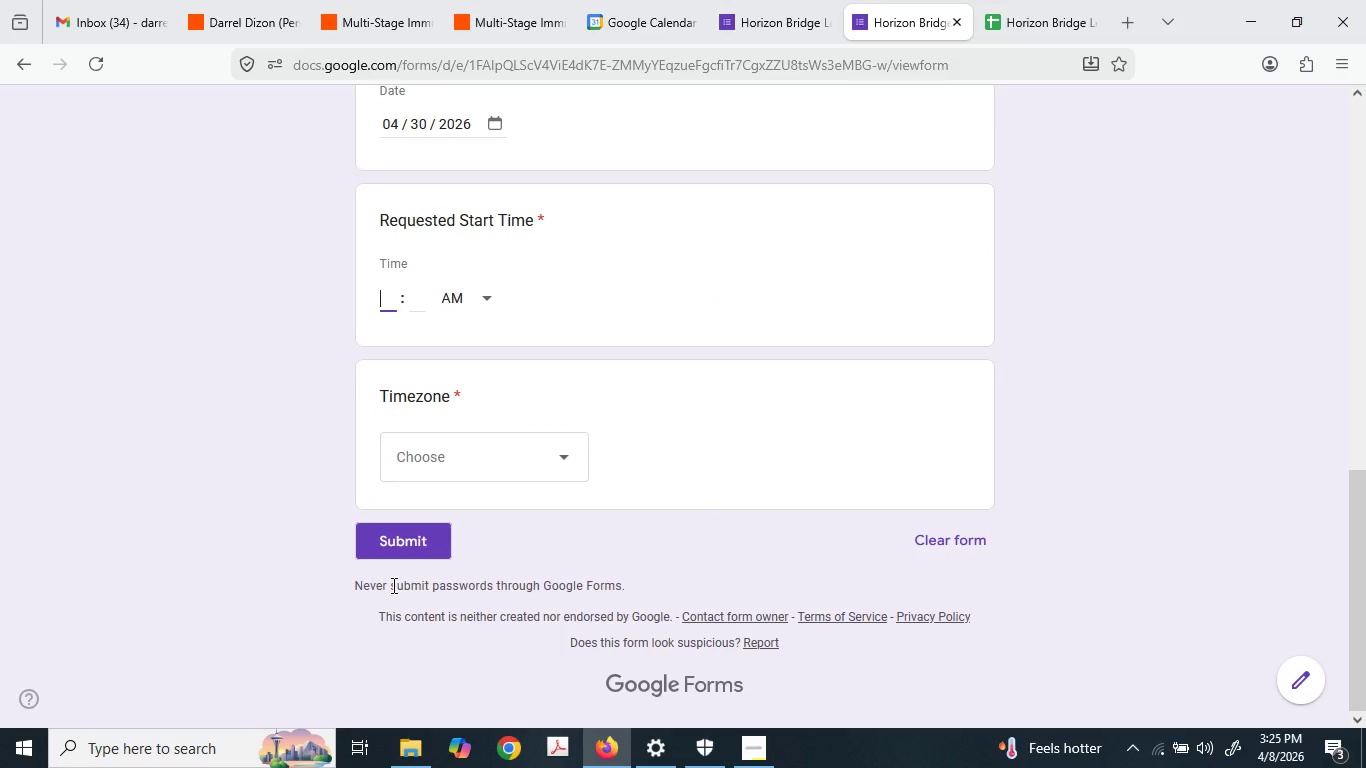 
key(Numpad1)
 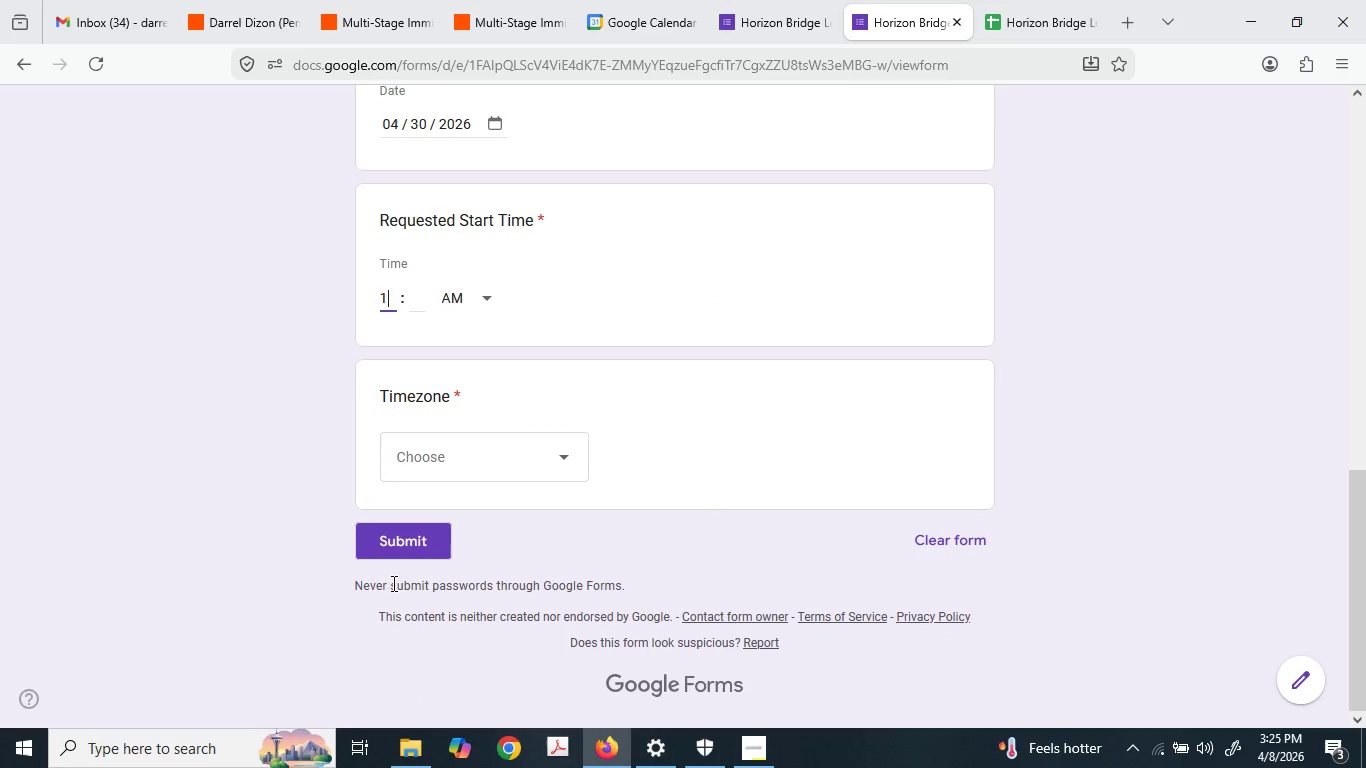 
key(Numpad0)
 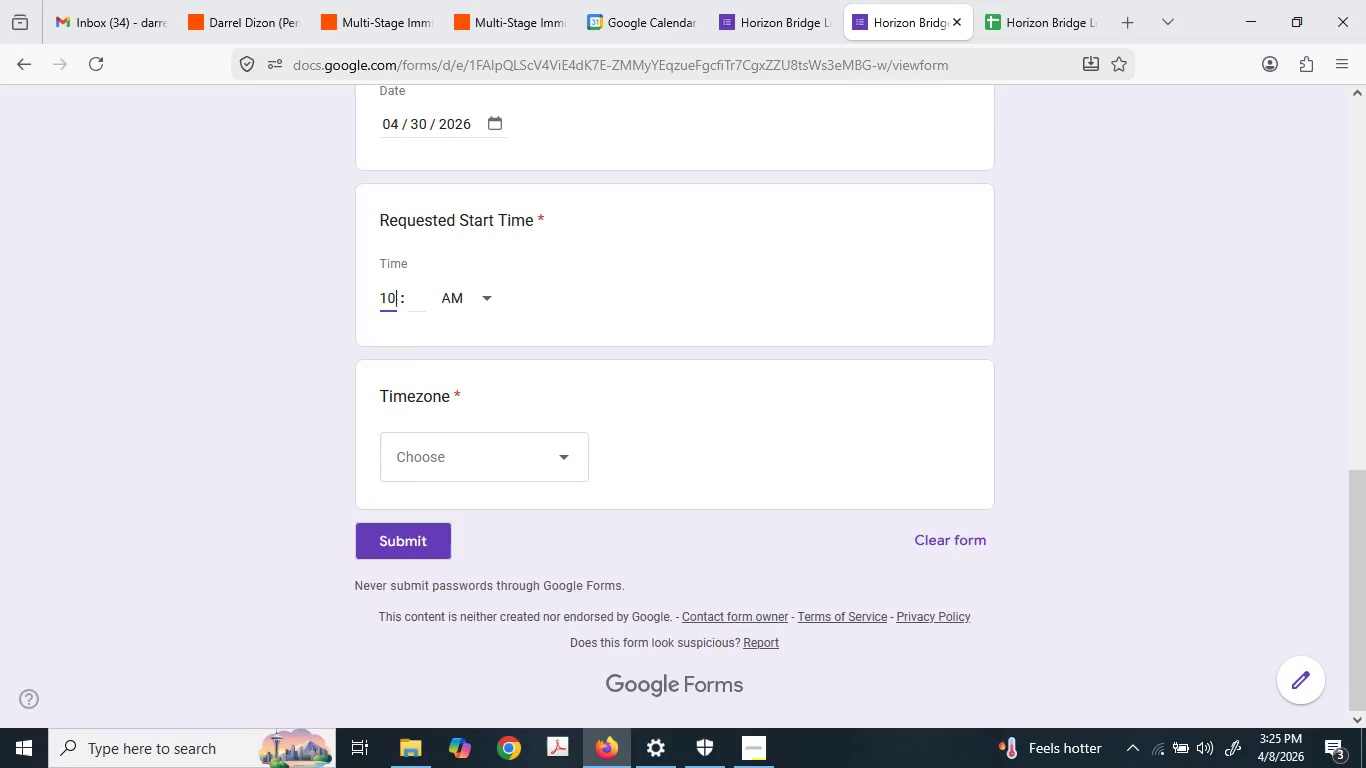 
key(Tab)
 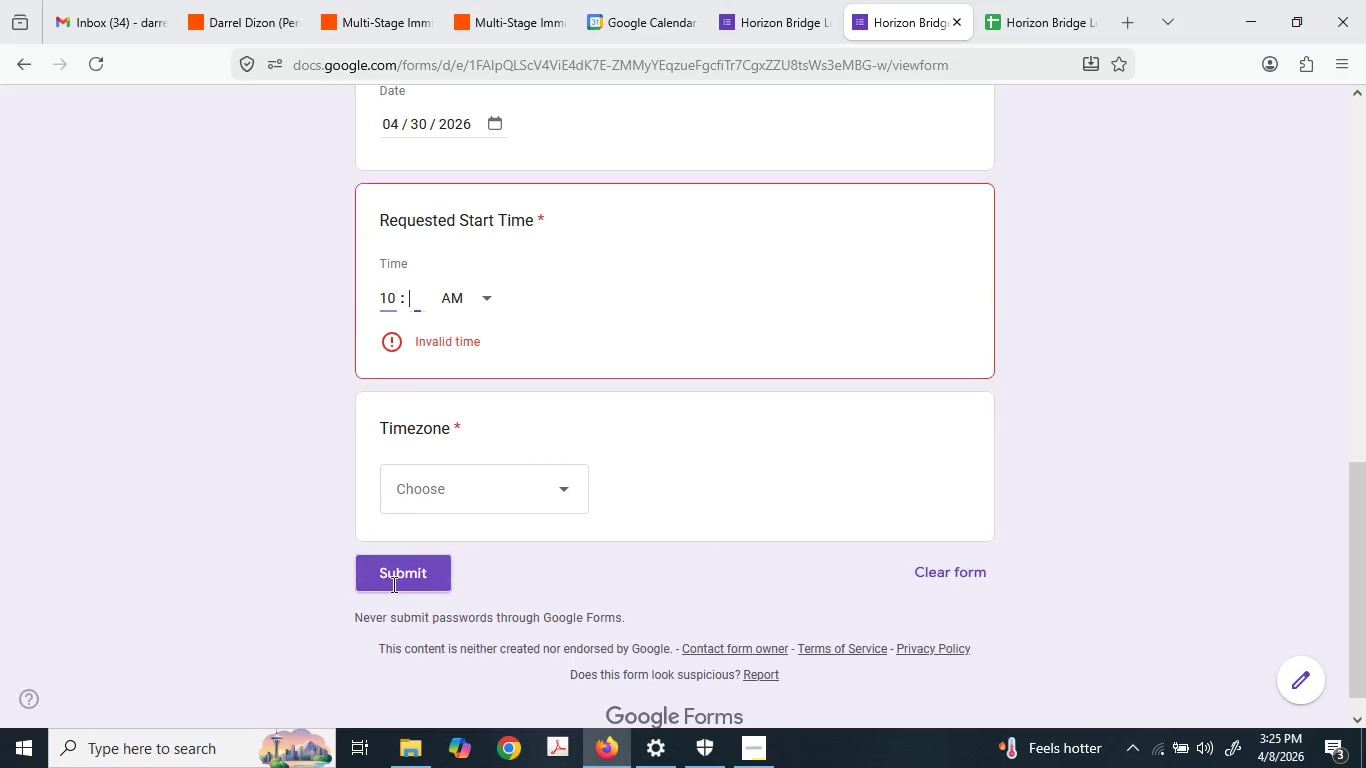 
key(Numpad0)
 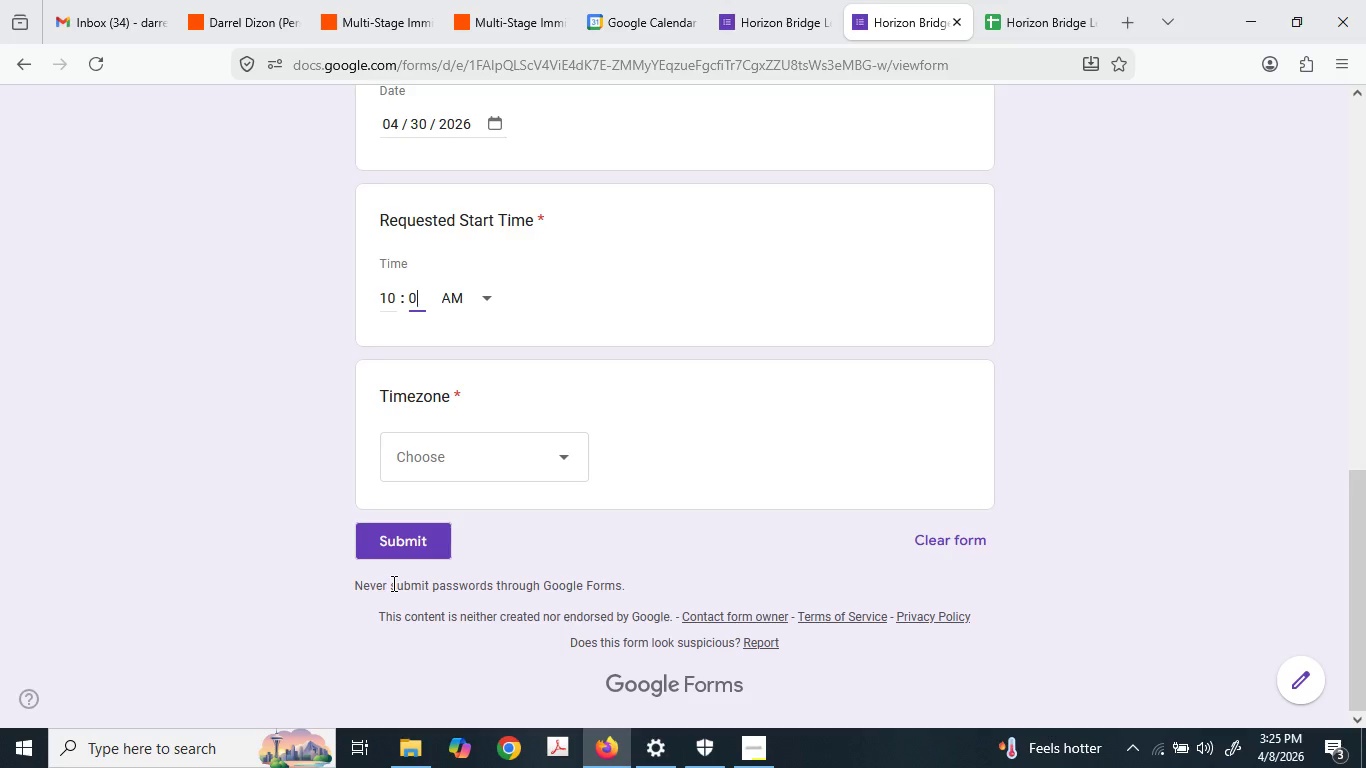 
key(Numpad0)
 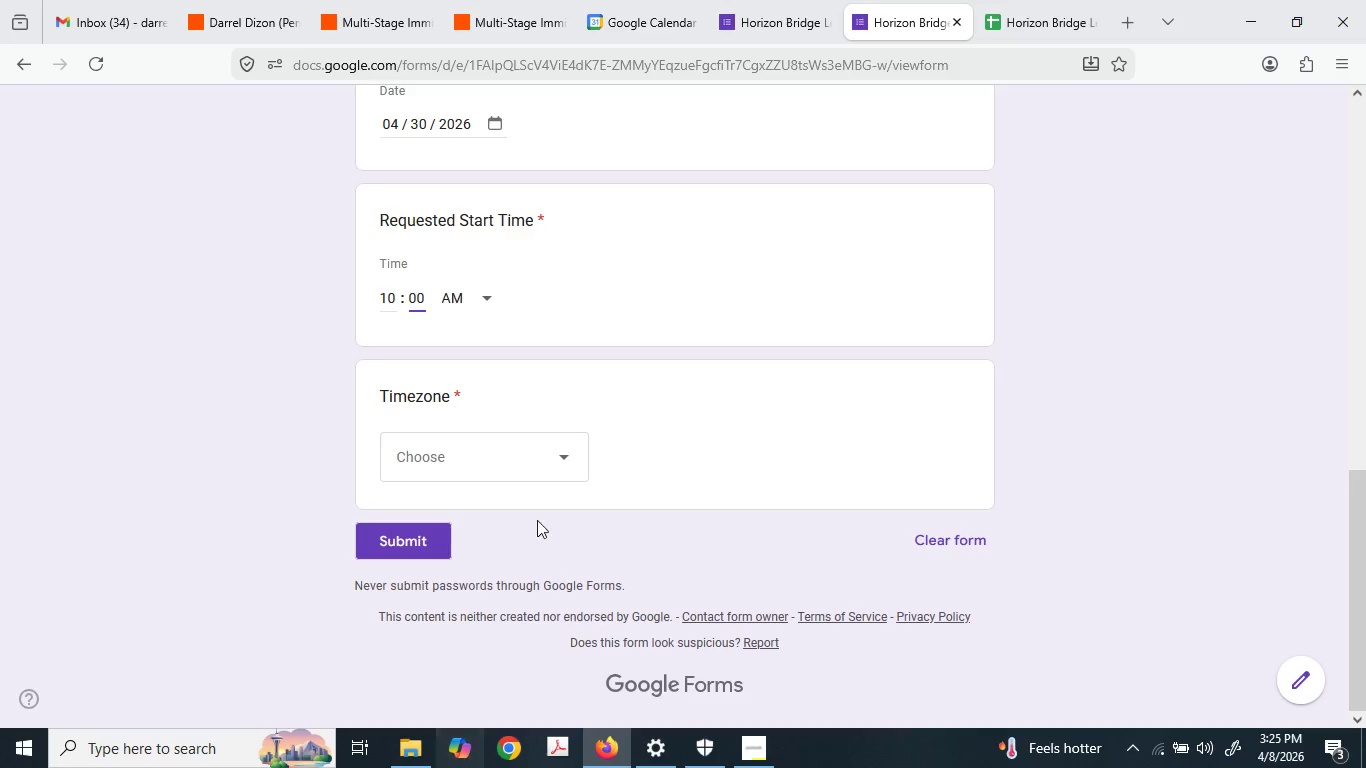 
left_click([549, 471])
 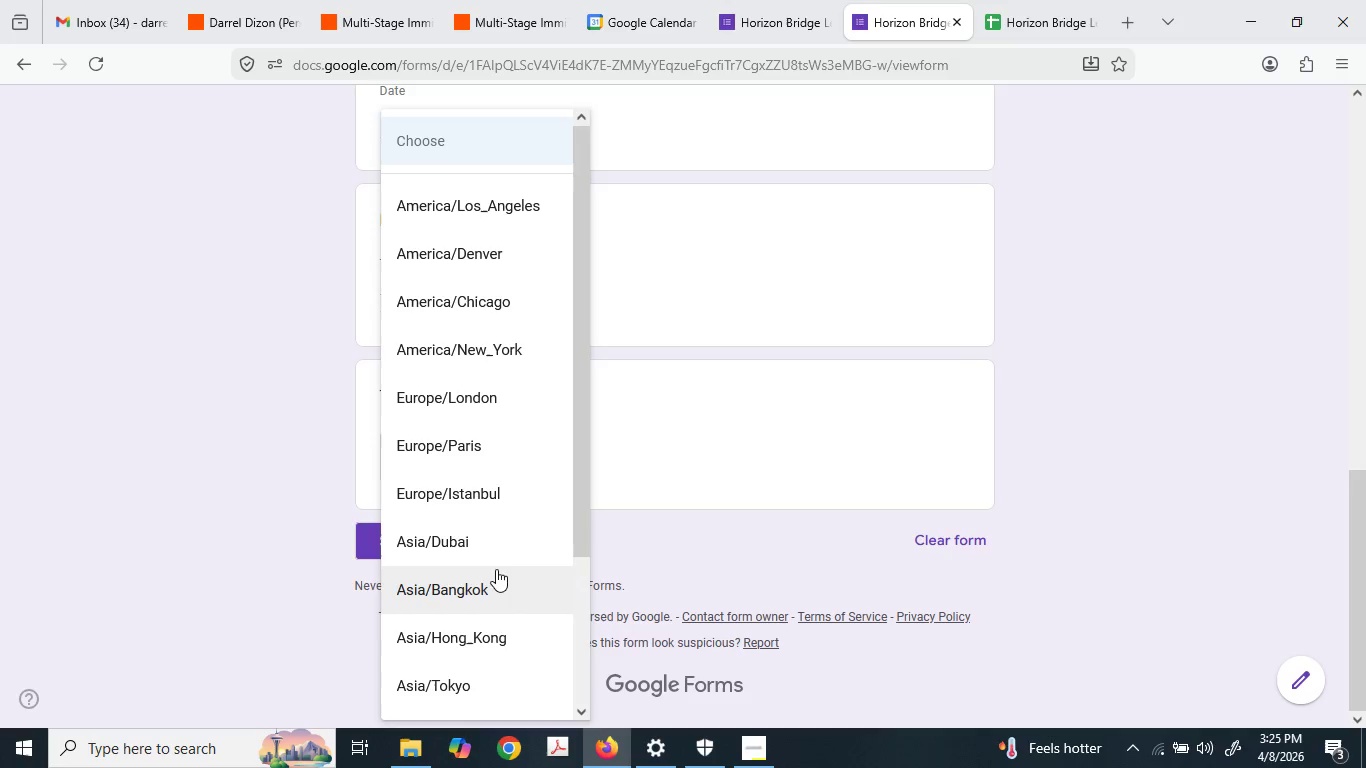 
left_click([470, 572])
 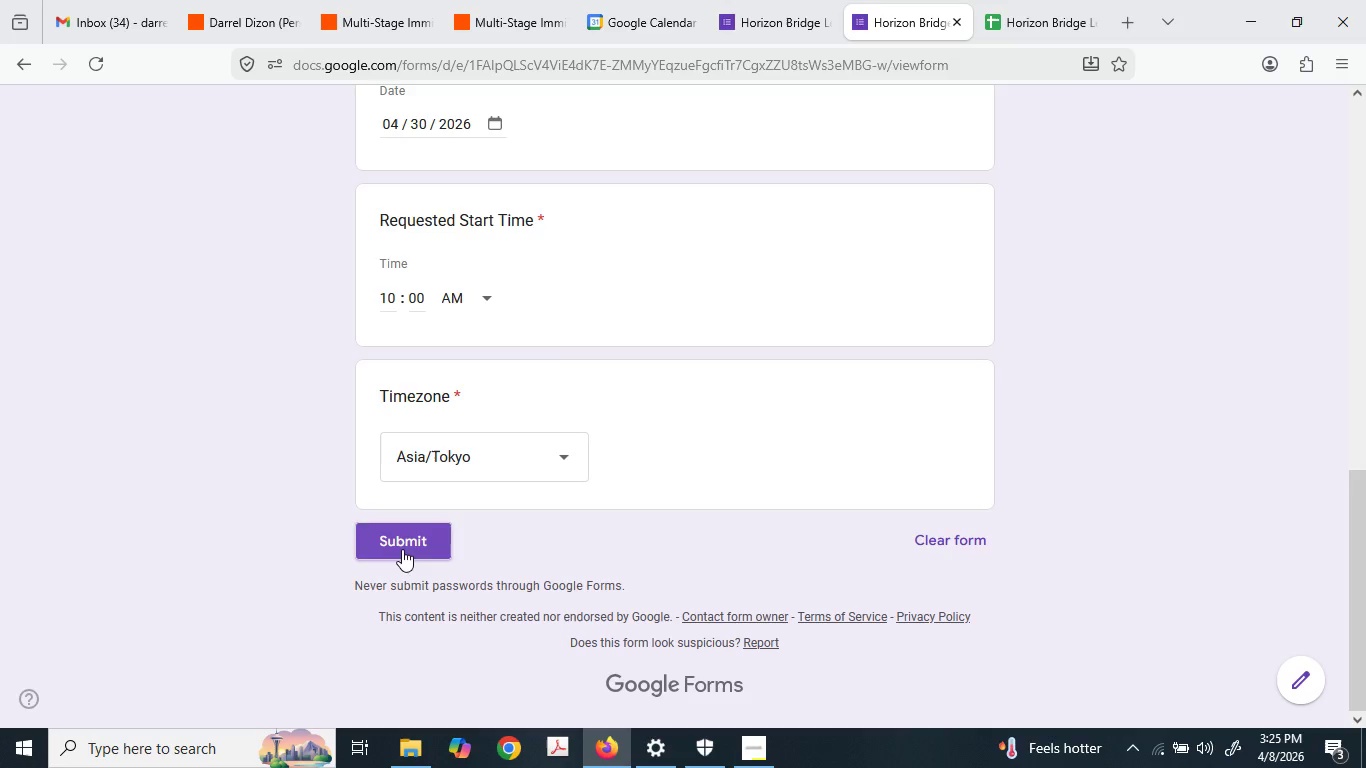 
scroll: coordinate [493, 608], scroll_direction: down, amount: 1.0
 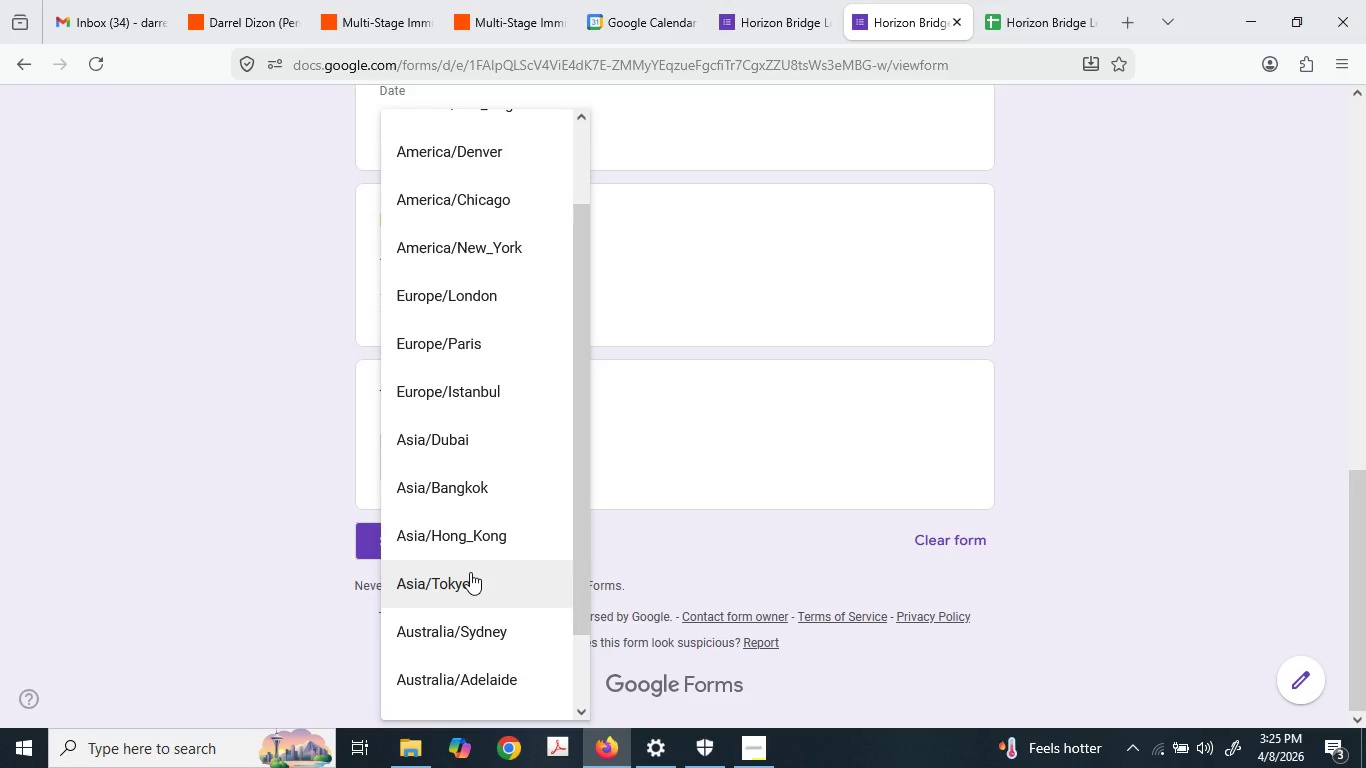 
left_click([402, 549])
 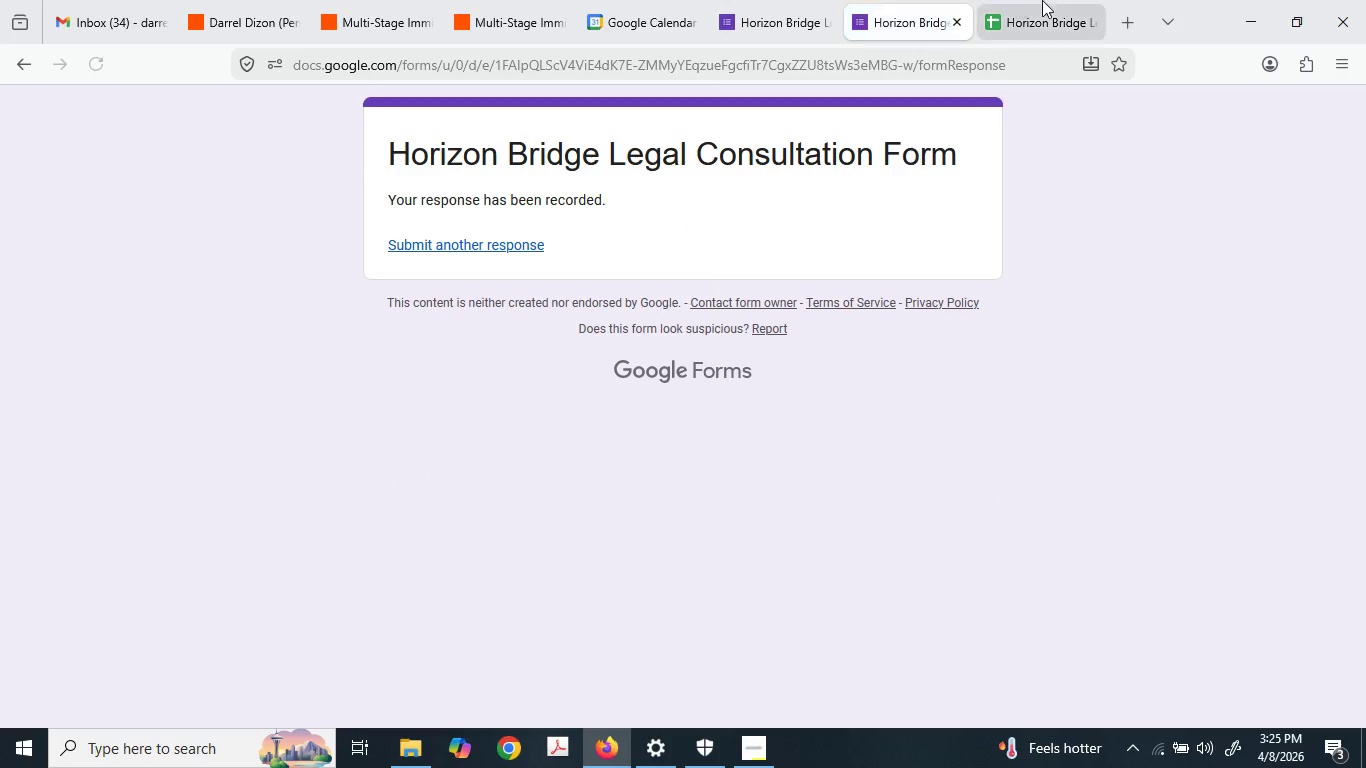 
left_click([1056, 1])
 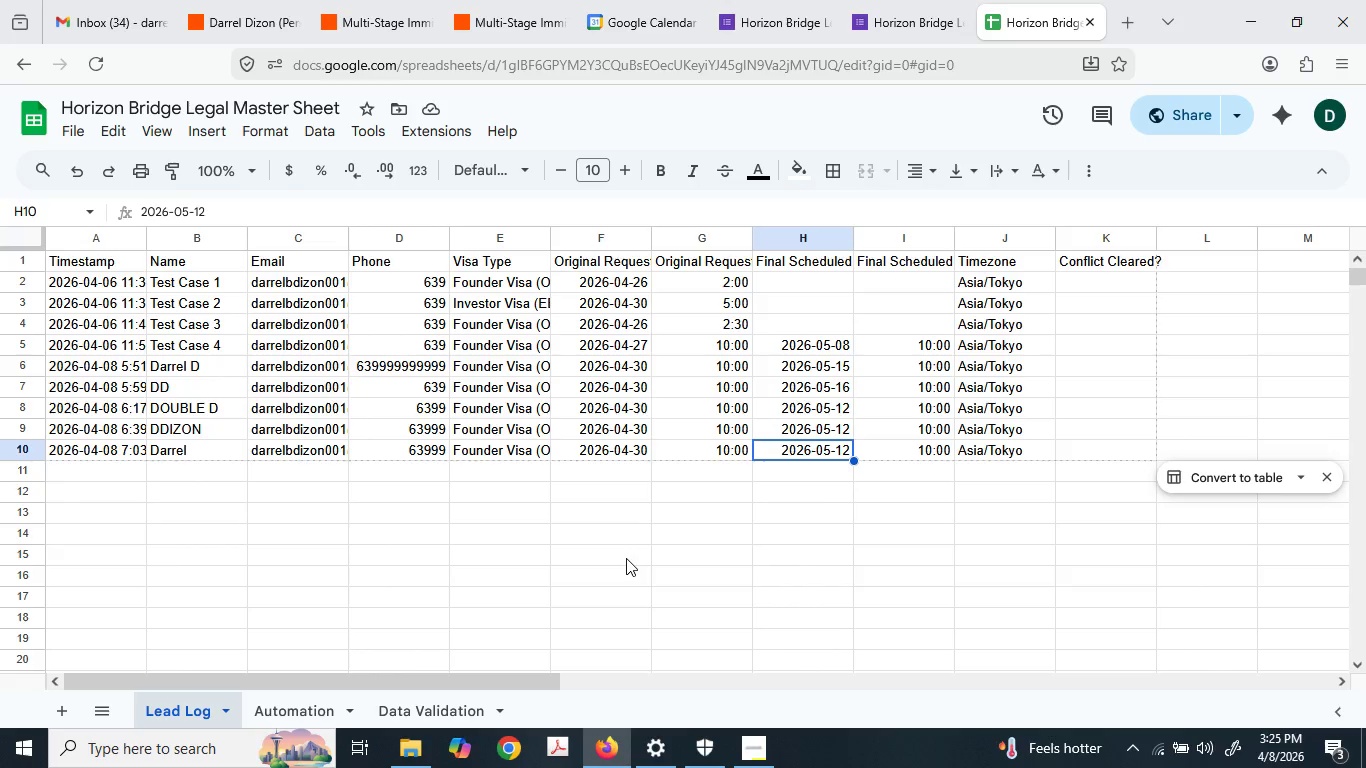 
wait(9.67)
 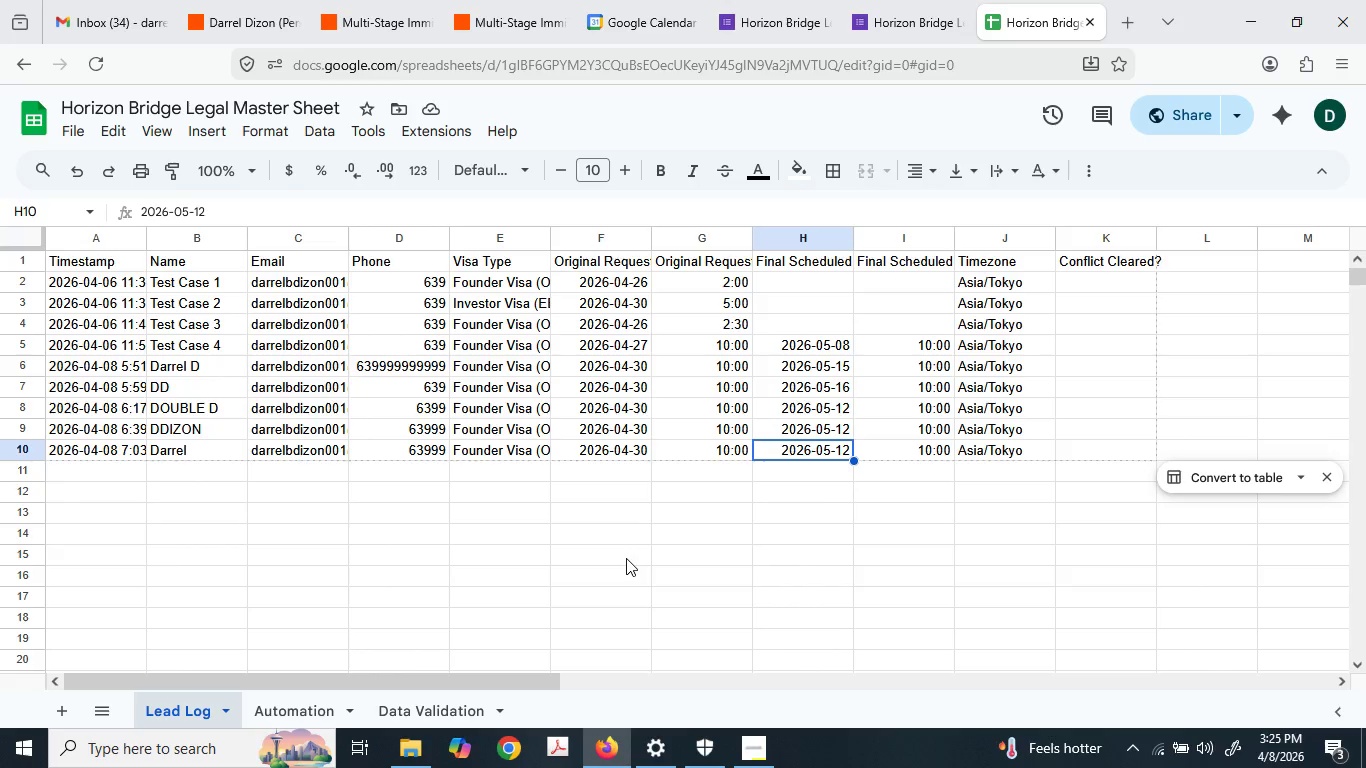 
left_click_drag(start_coordinate=[35, 349], to_coordinate=[26, 452])
 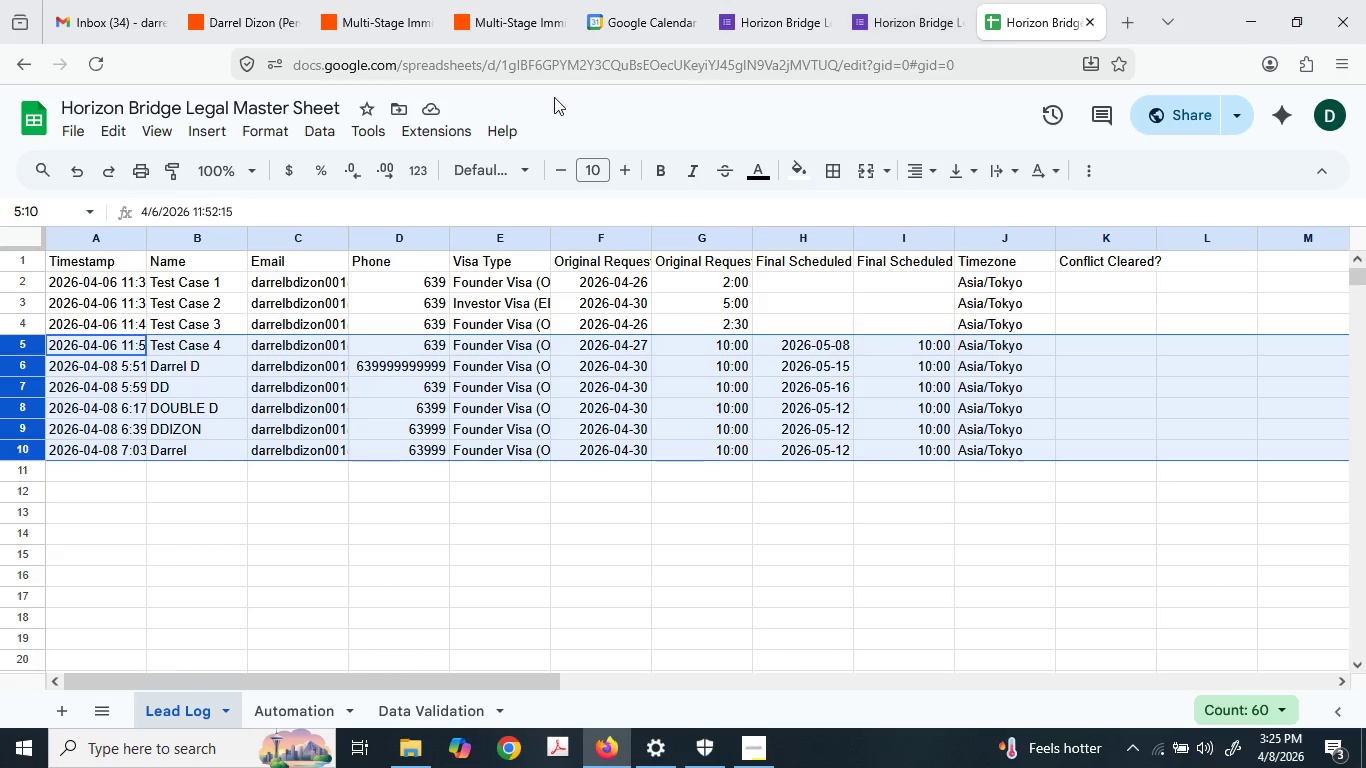 
left_click([620, 23])
 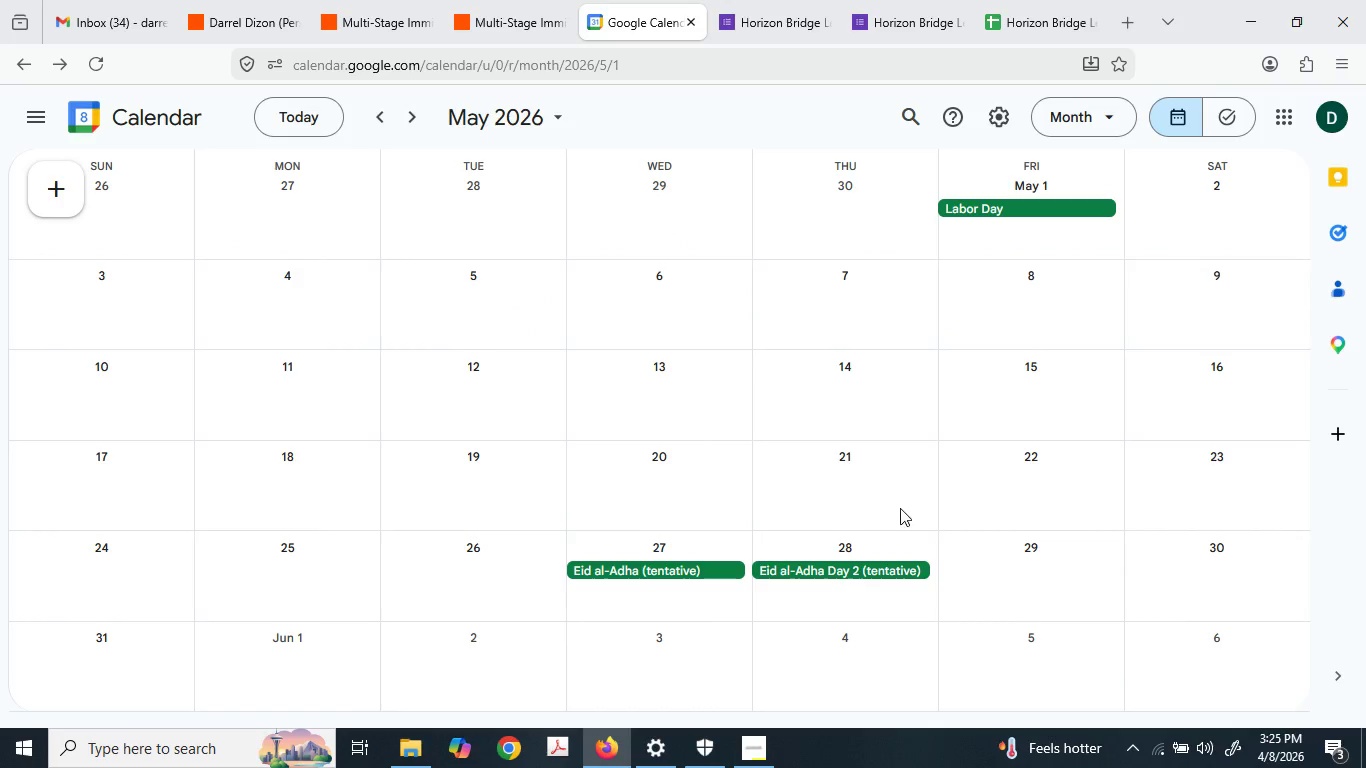 
scroll: coordinate [901, 510], scroll_direction: up, amount: 2.0
 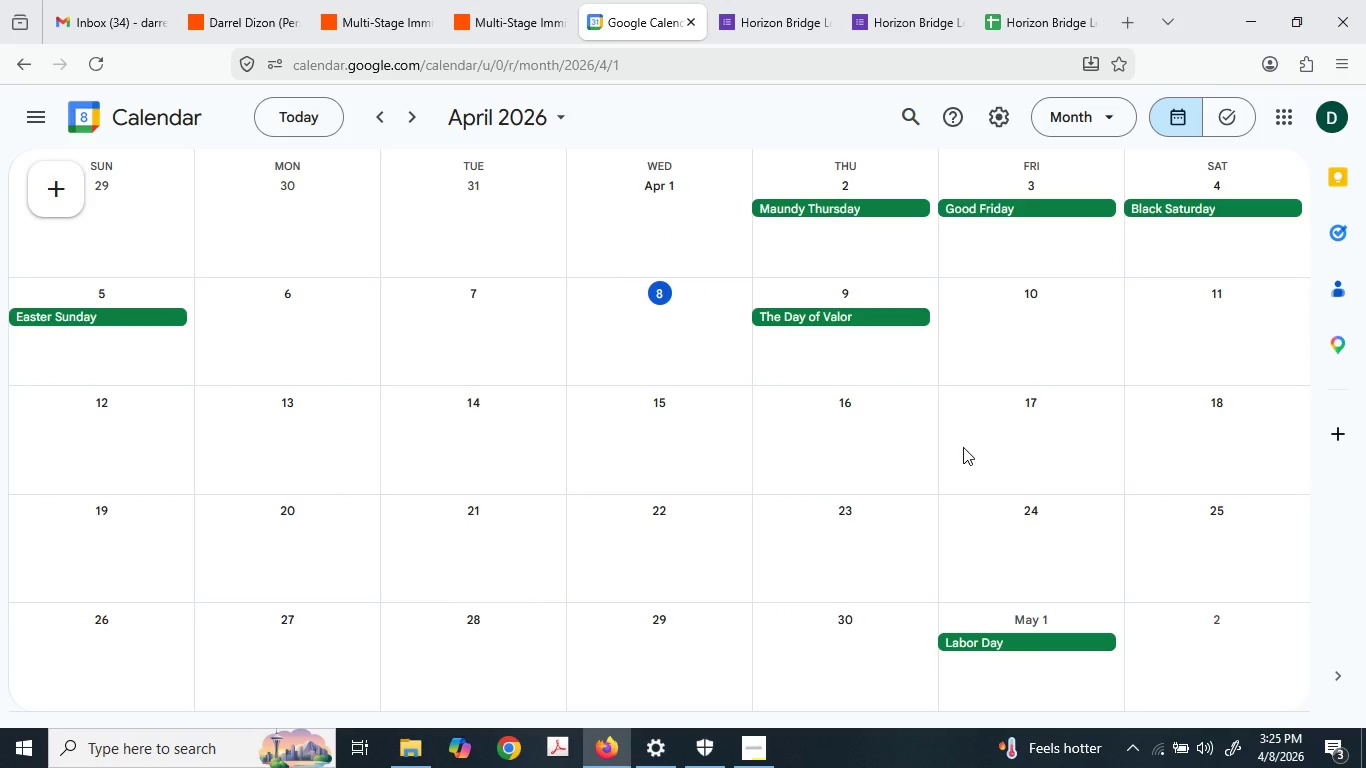 
scroll: coordinate [963, 447], scroll_direction: down, amount: 1.0
 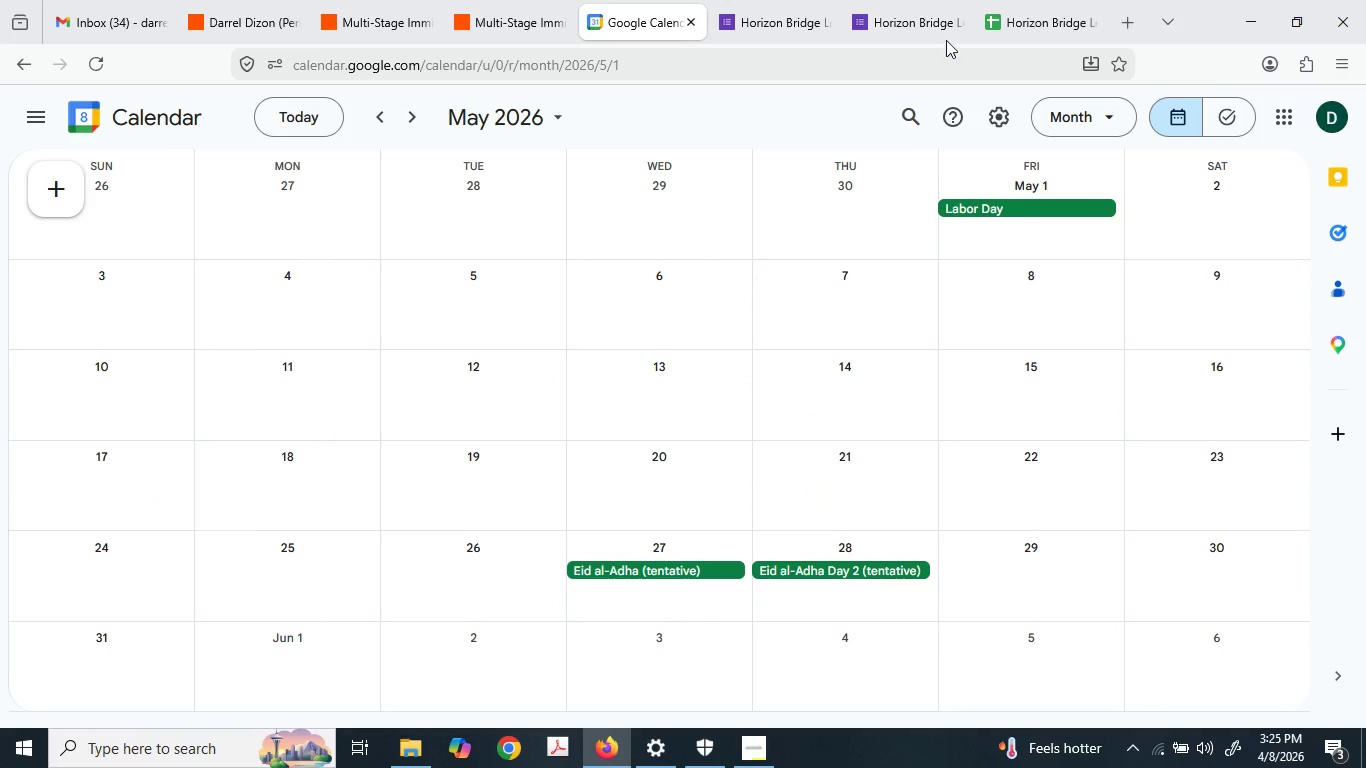 
left_click([999, 0])
 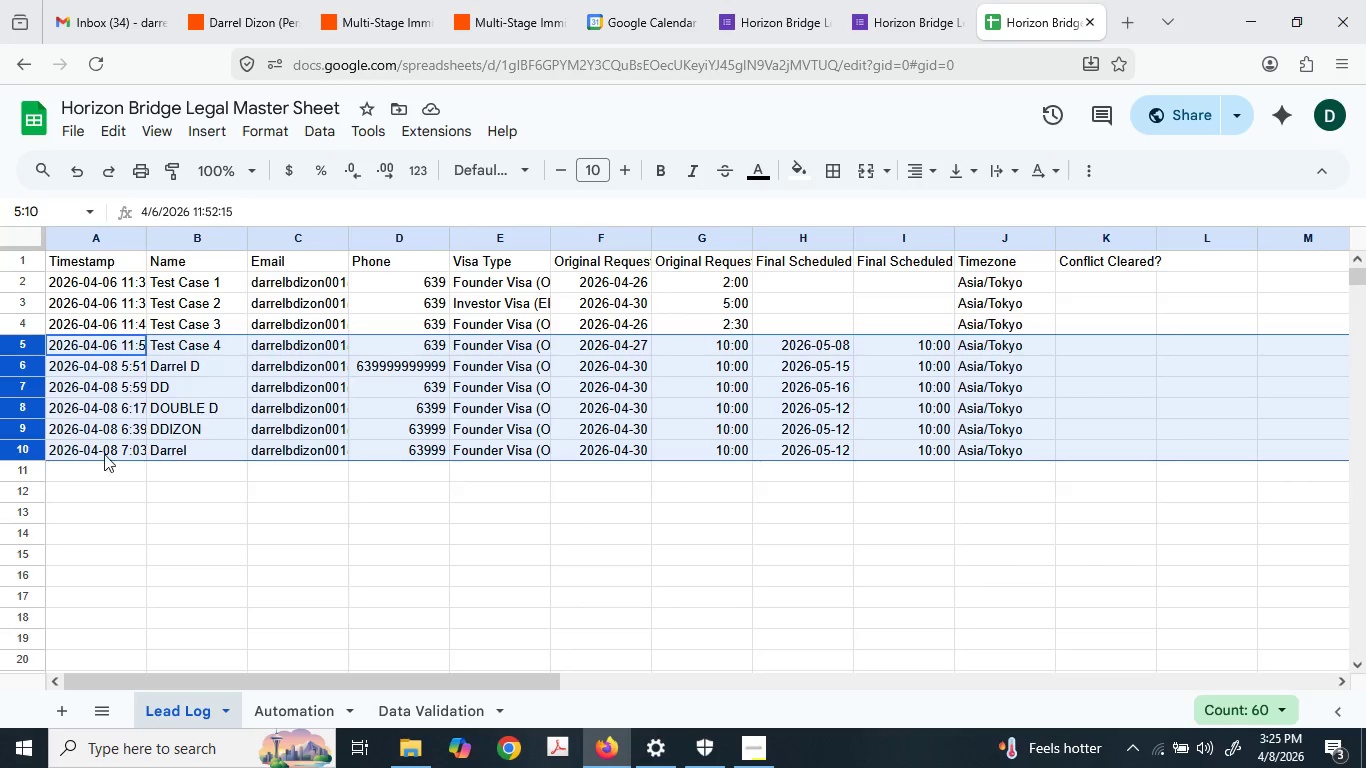 
left_click([64, 449])
 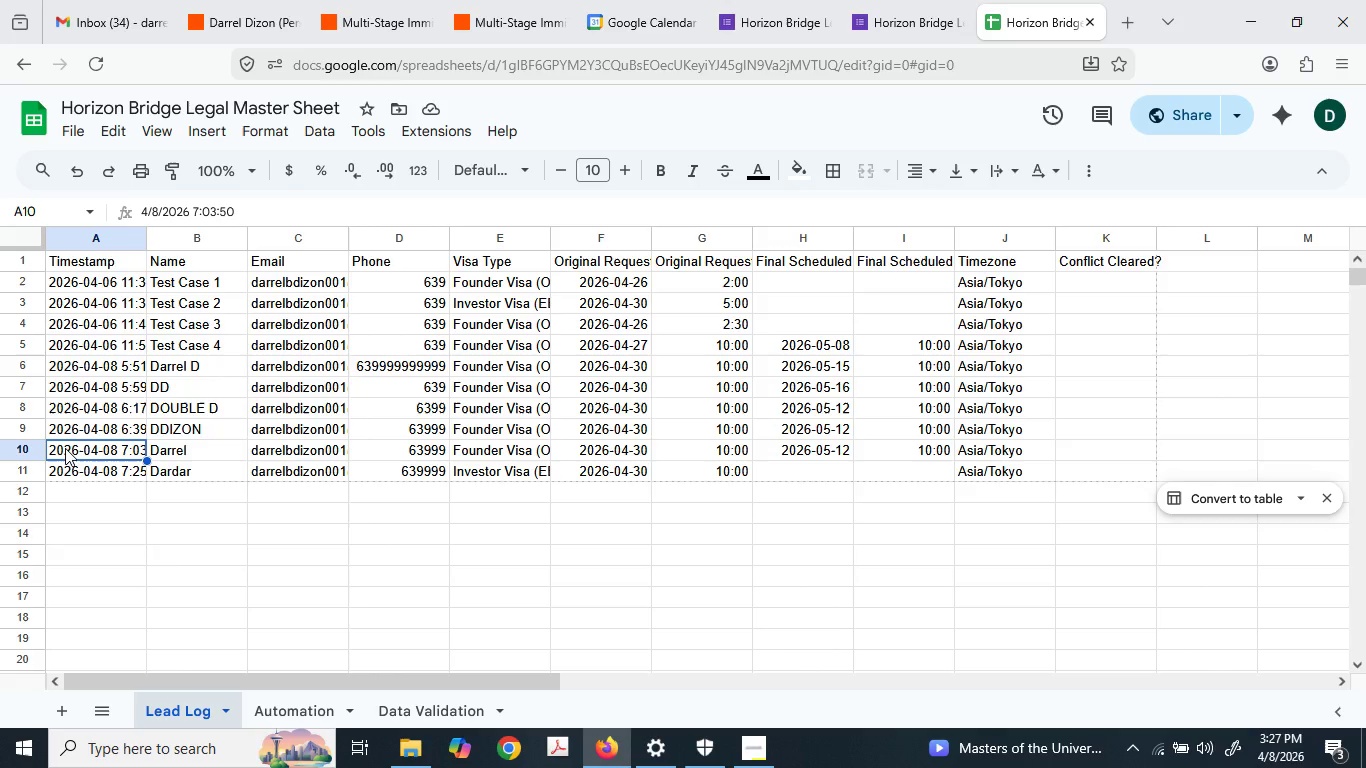 
wait(85.31)
 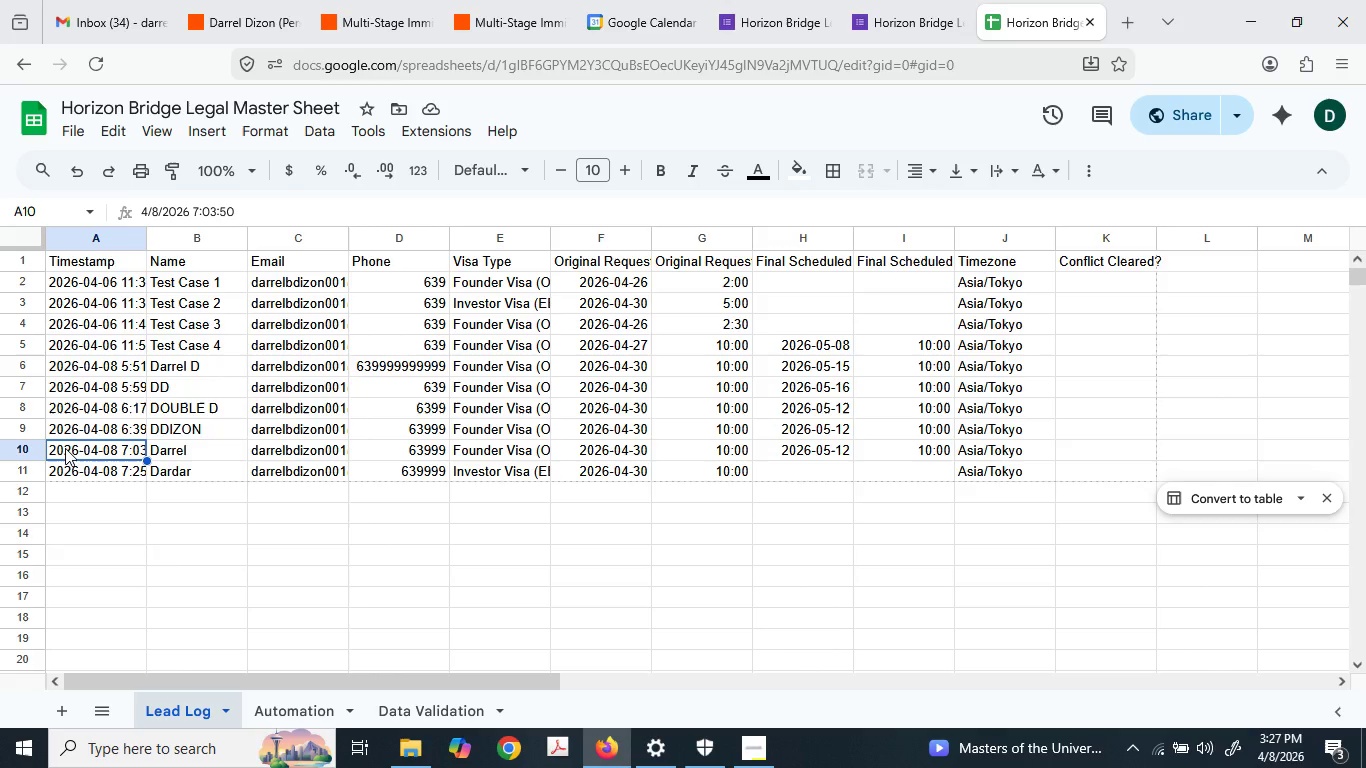 
left_click([102, 474])
 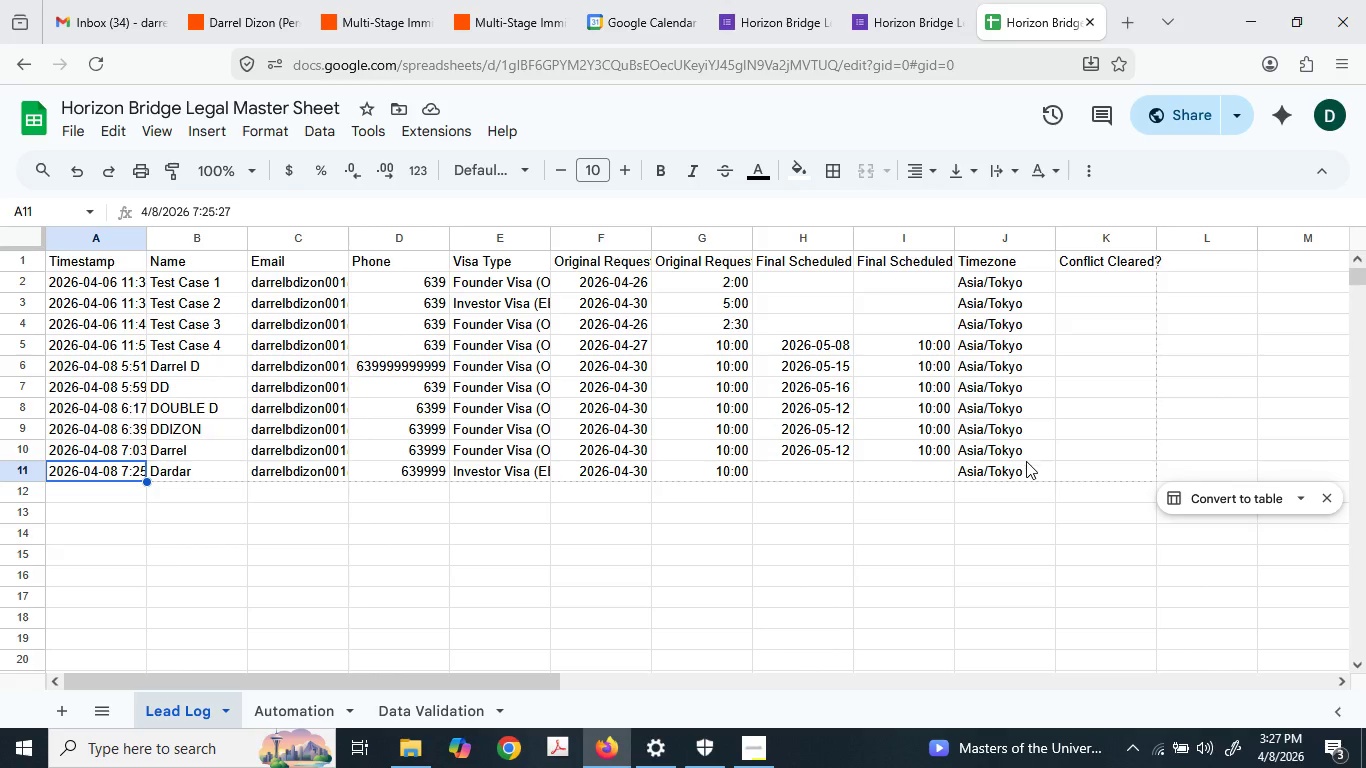 
left_click_drag(start_coordinate=[1021, 470], to_coordinate=[86, 289])
 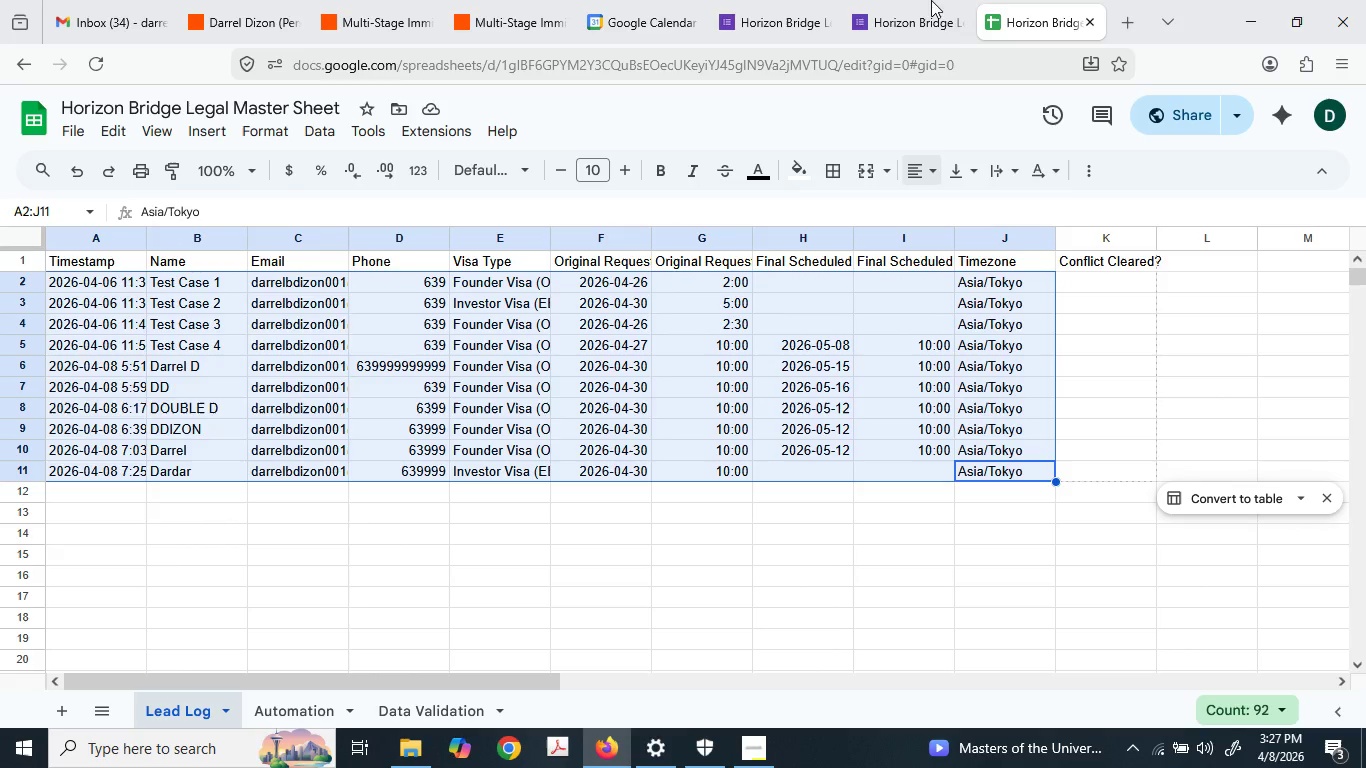 
left_click([638, 12])
 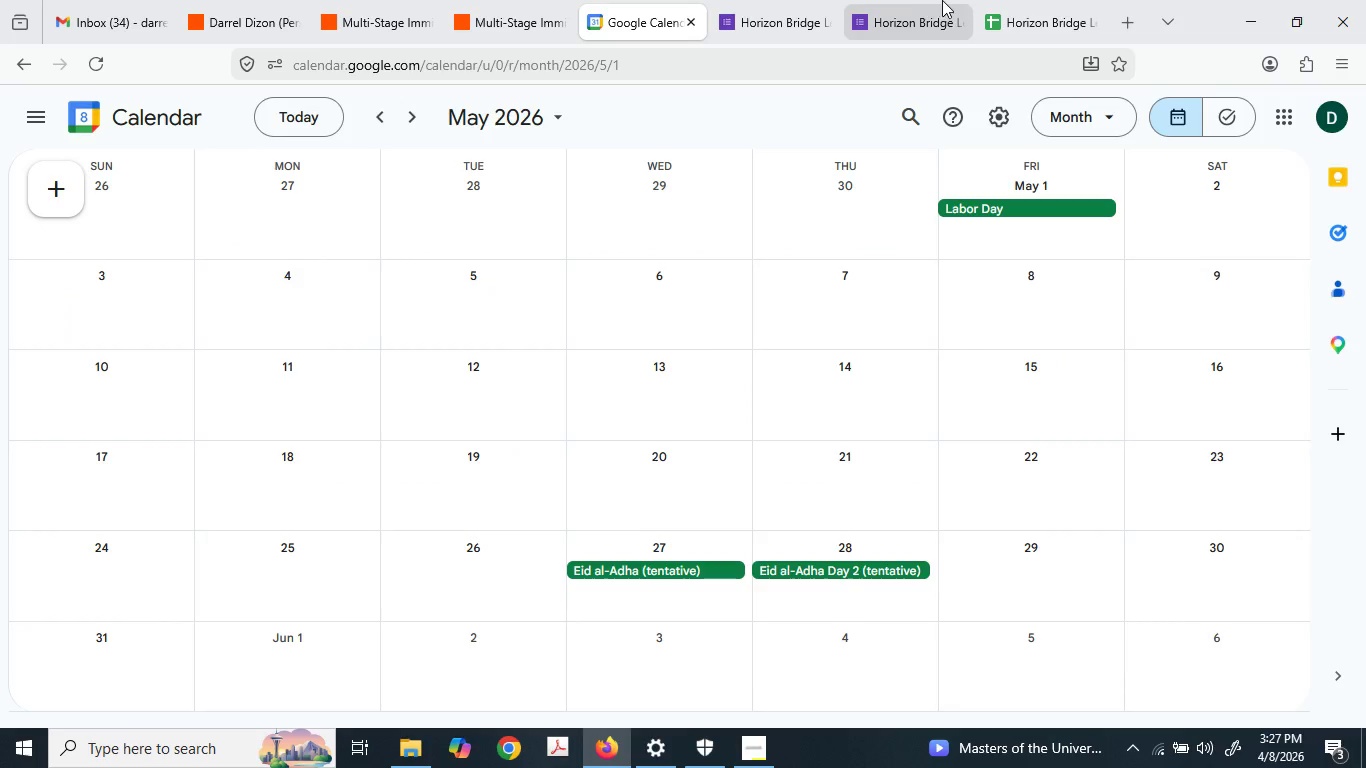 
left_click([1027, 0])
 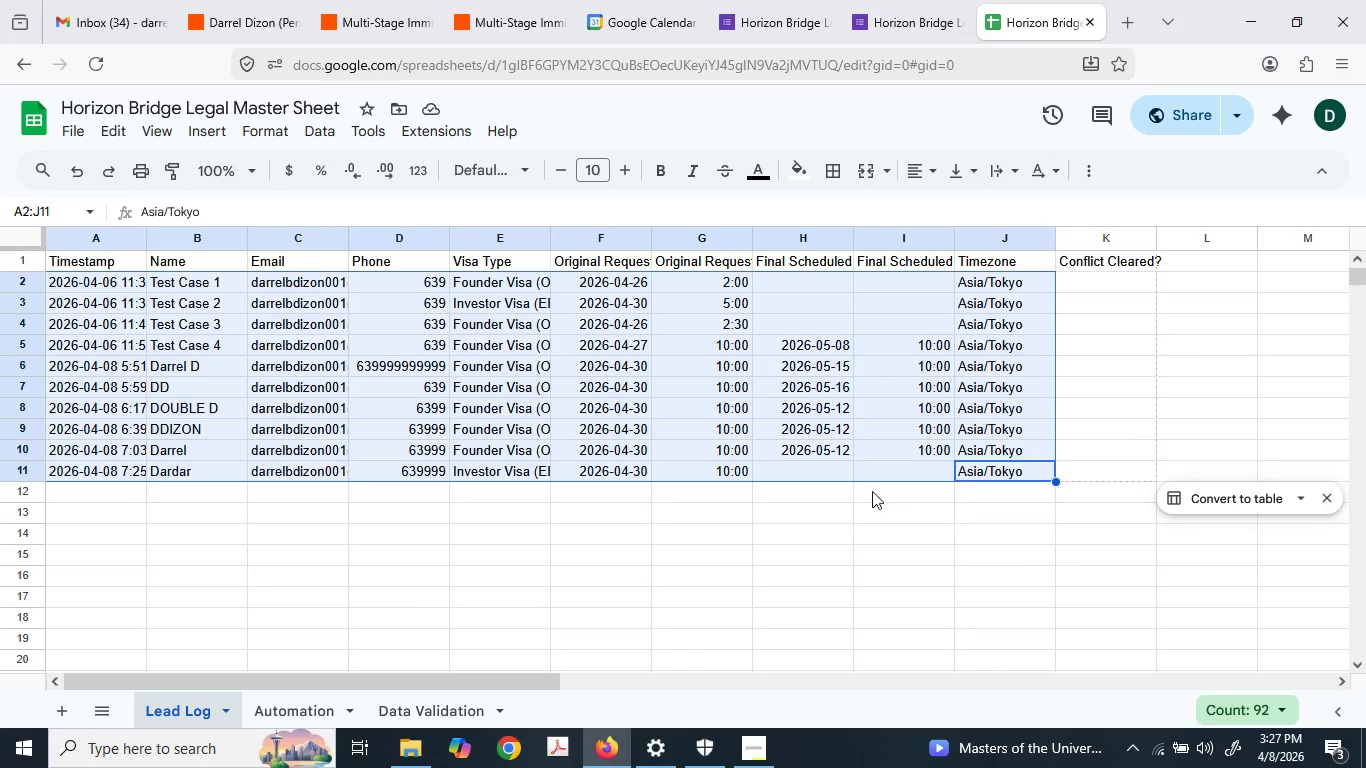 
left_click([836, 472])
 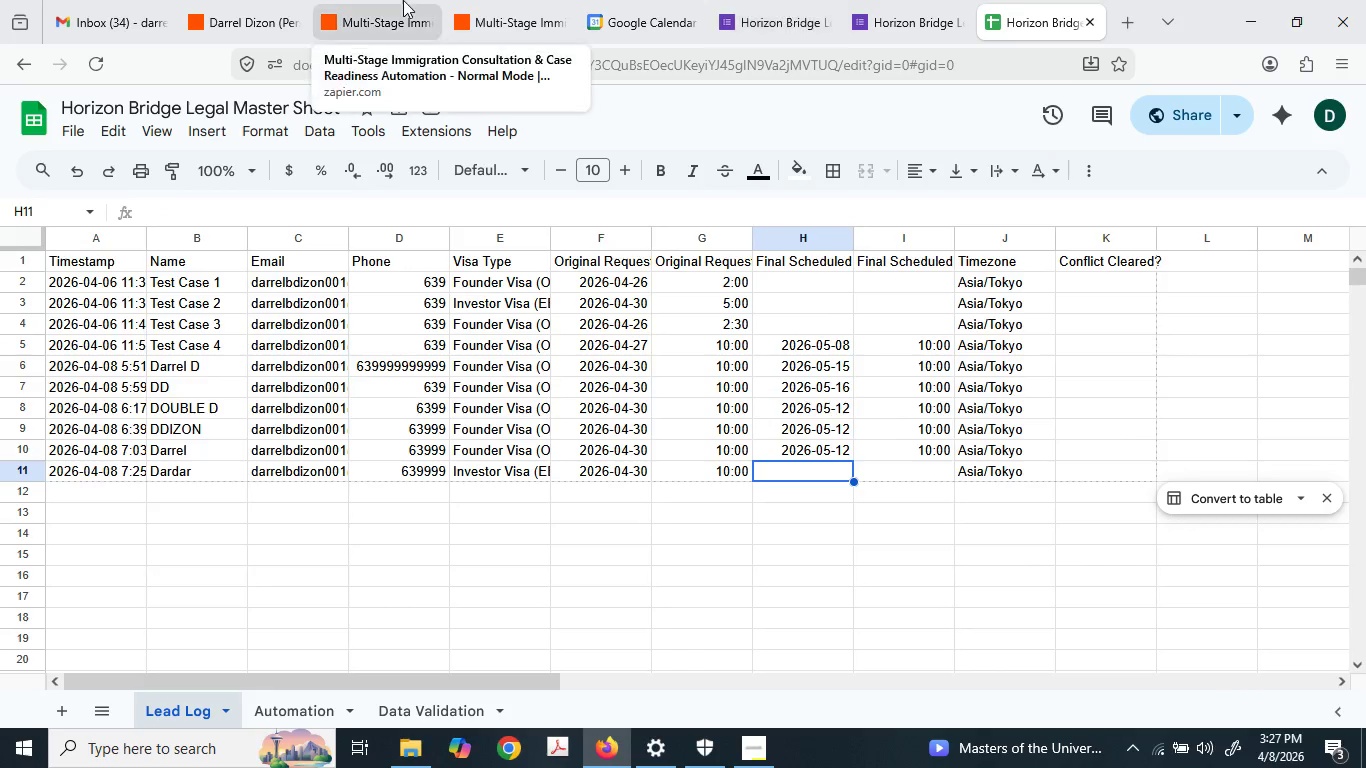 
left_click([508, 4])
 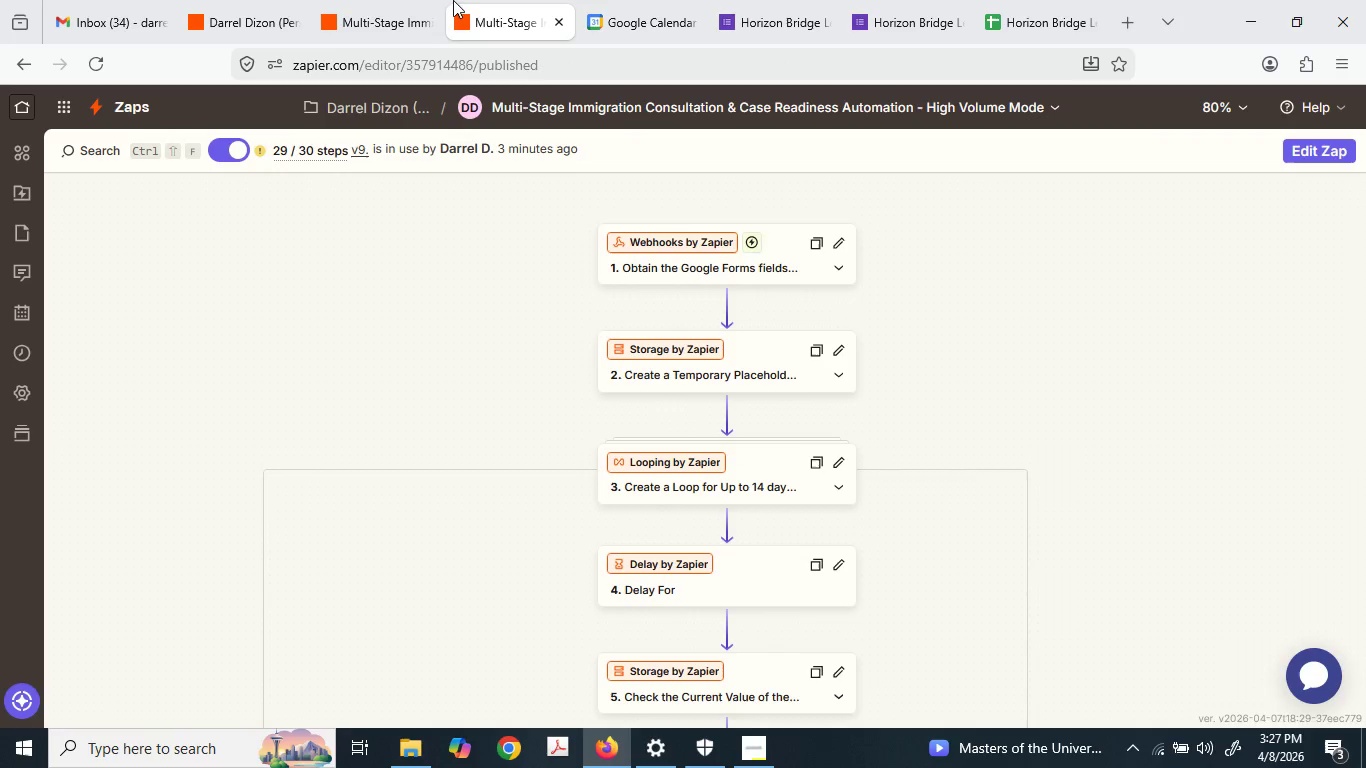 
left_click([403, 0])
 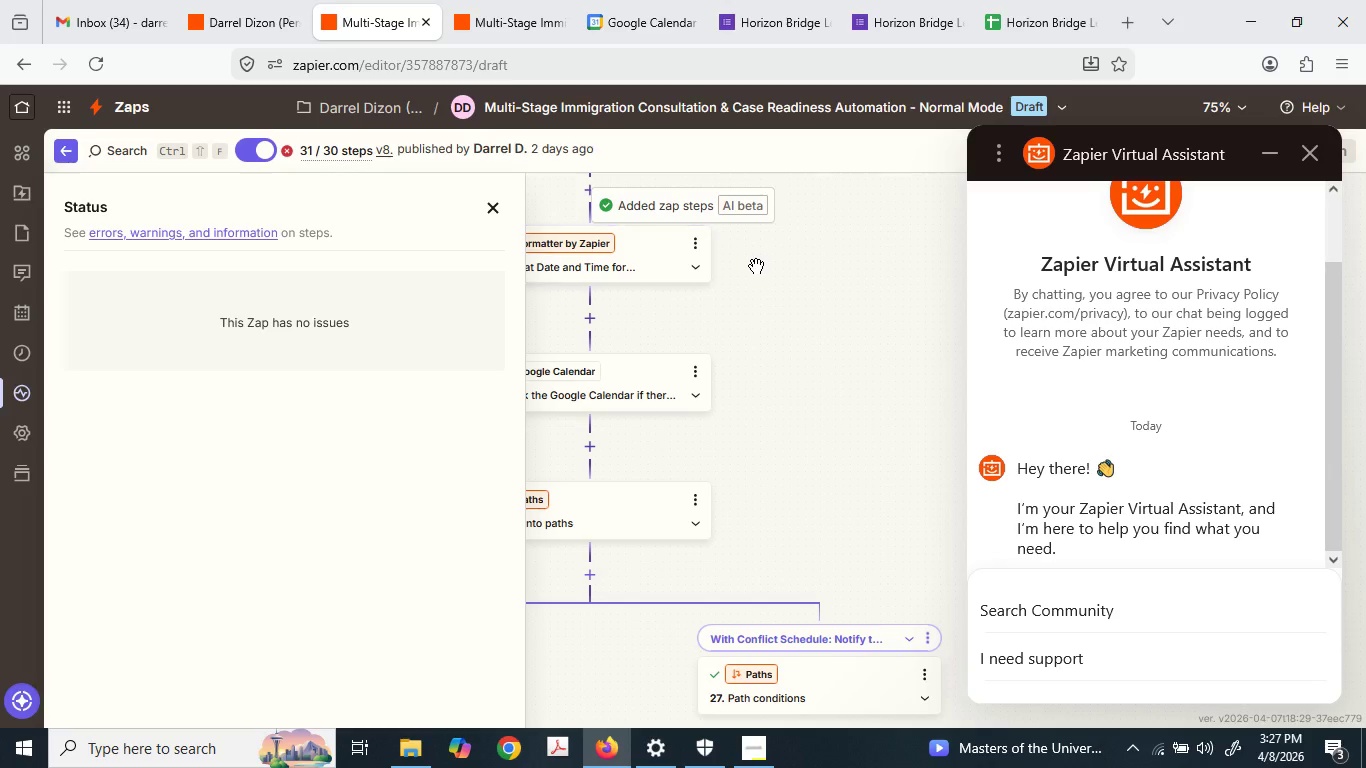 
left_click([820, 302])
 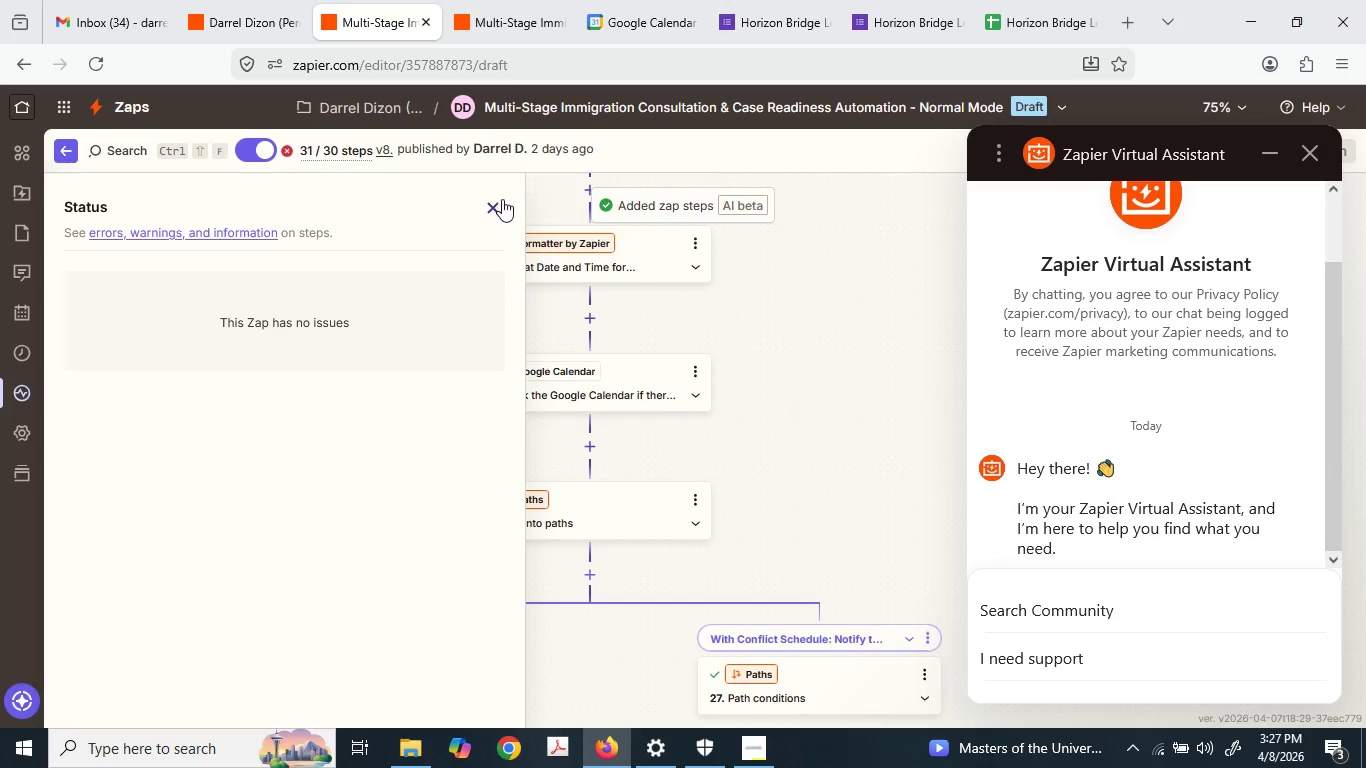 
left_click([499, 208])
 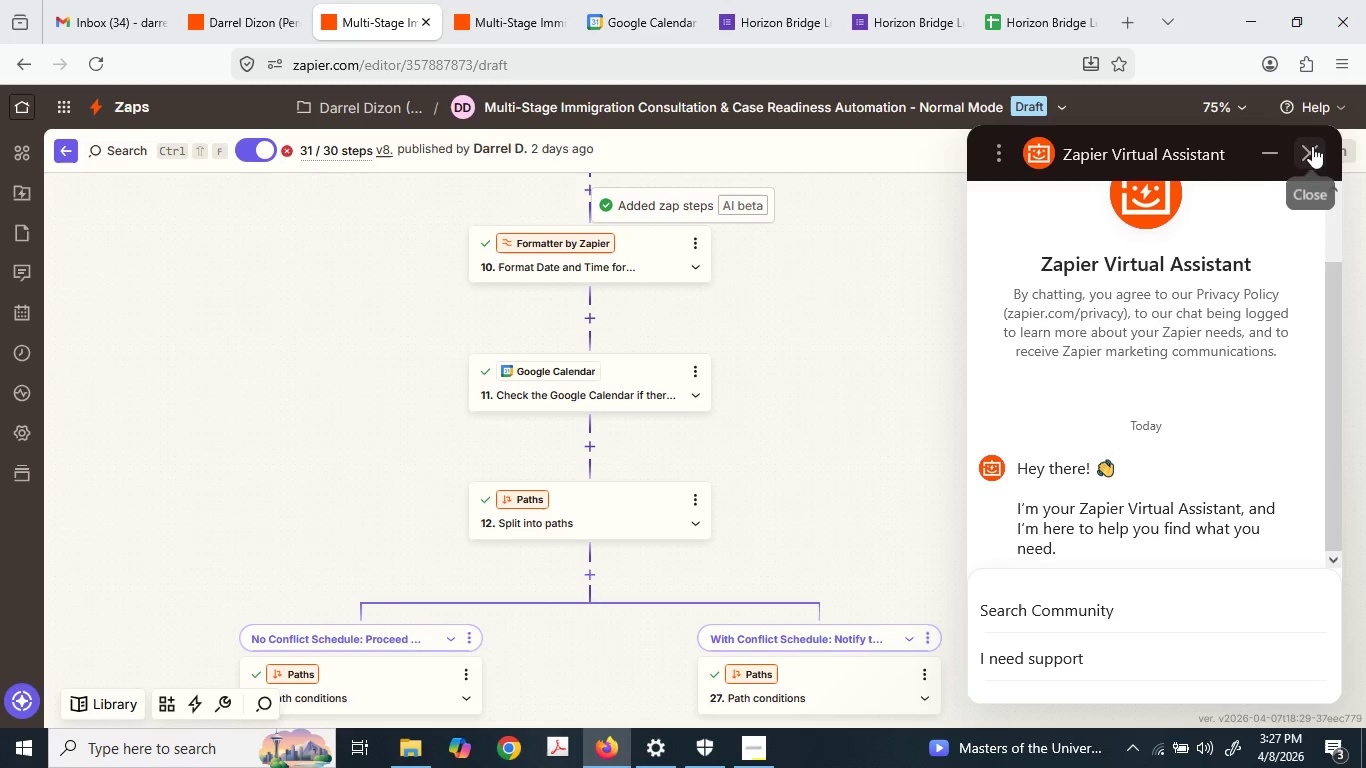 
left_click([1310, 147])
 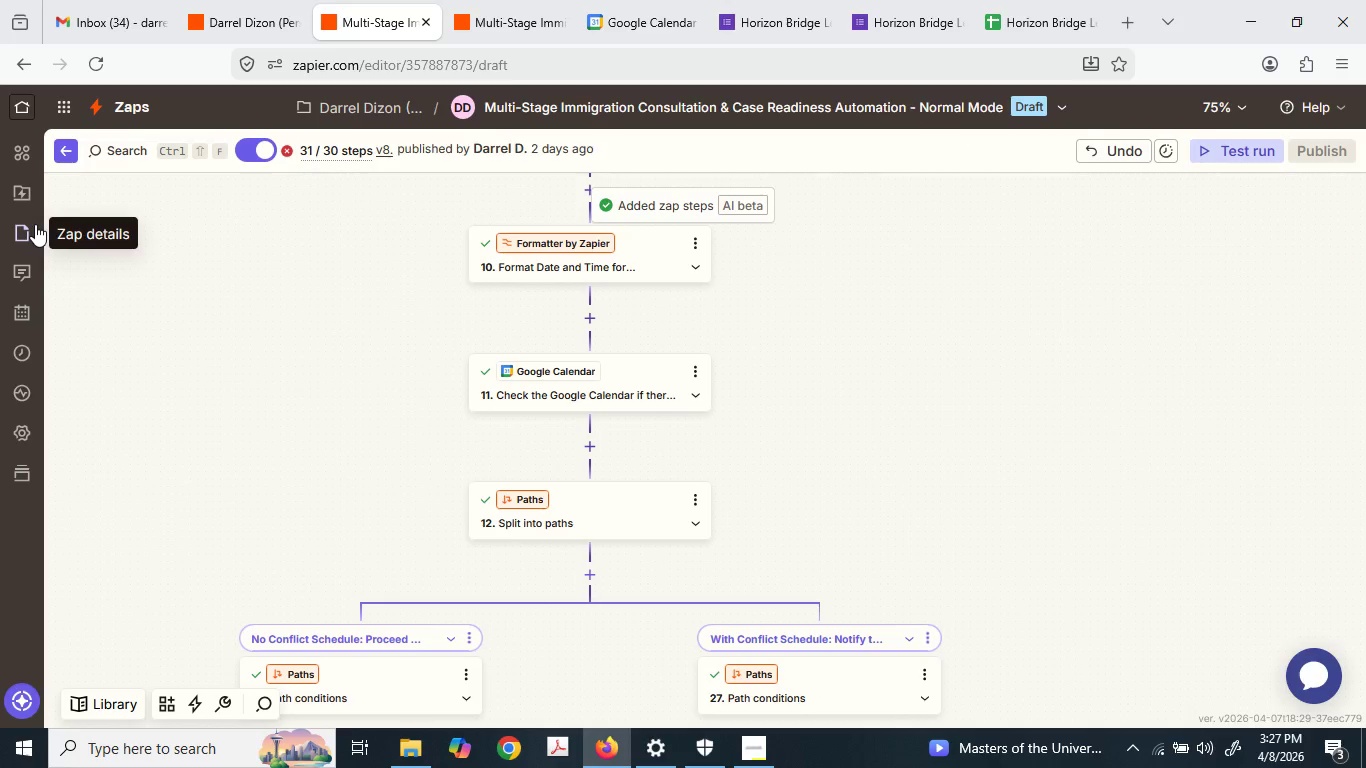 
left_click([10, 343])
 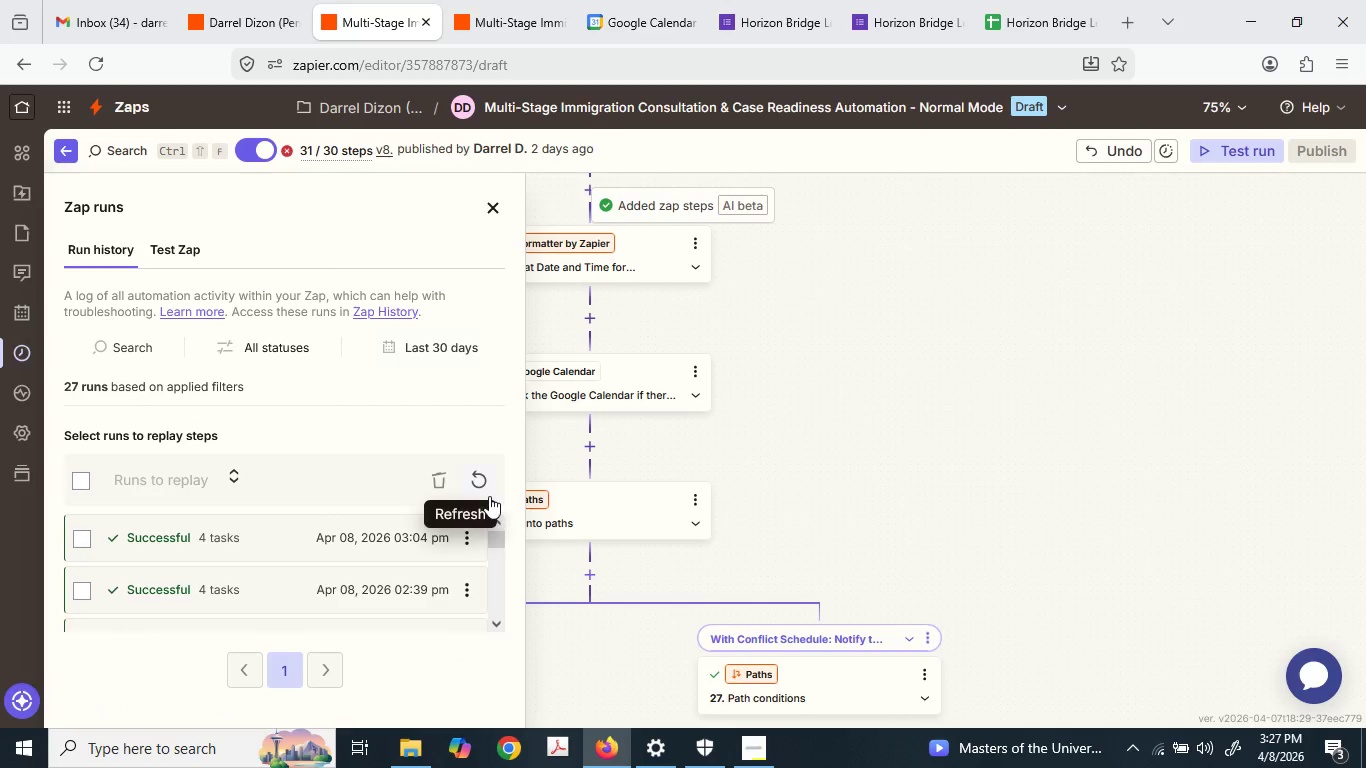 
left_click([484, 472])
 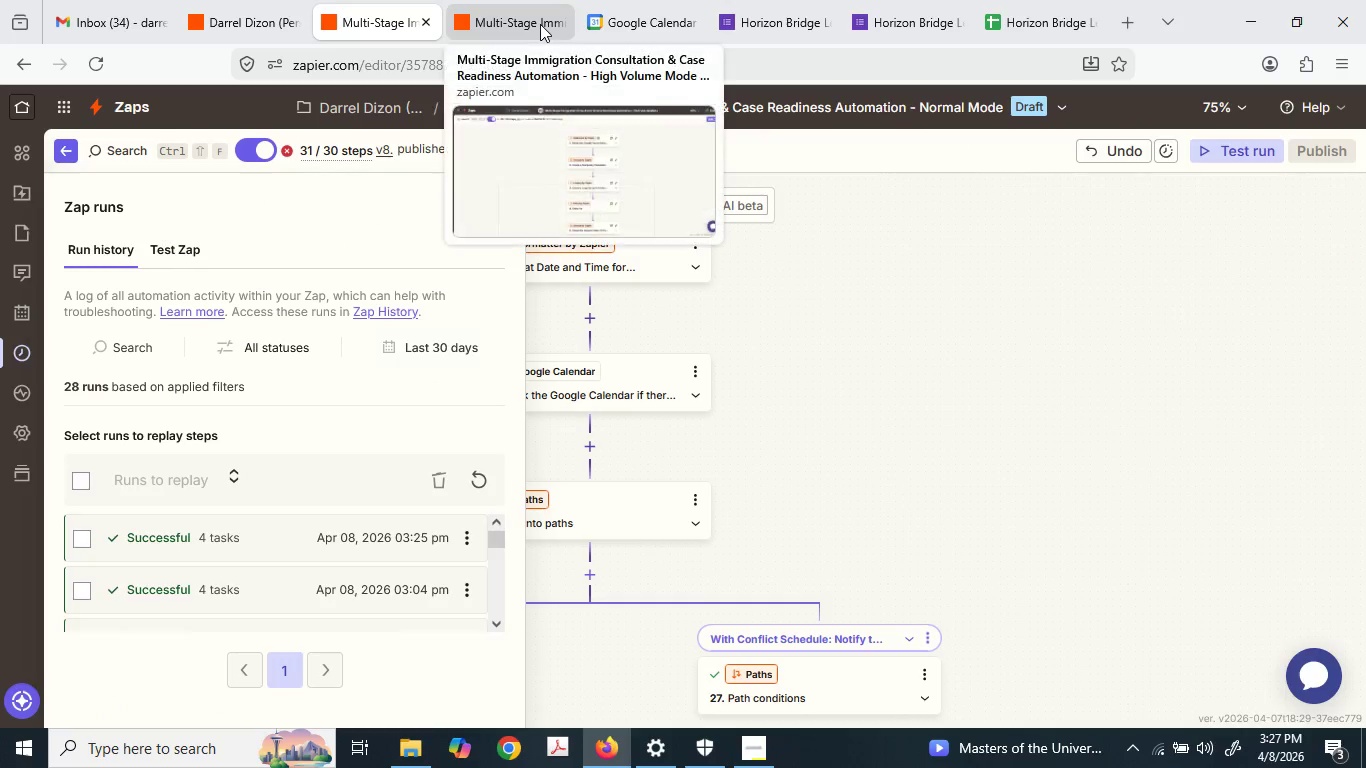 
left_click([504, 0])
 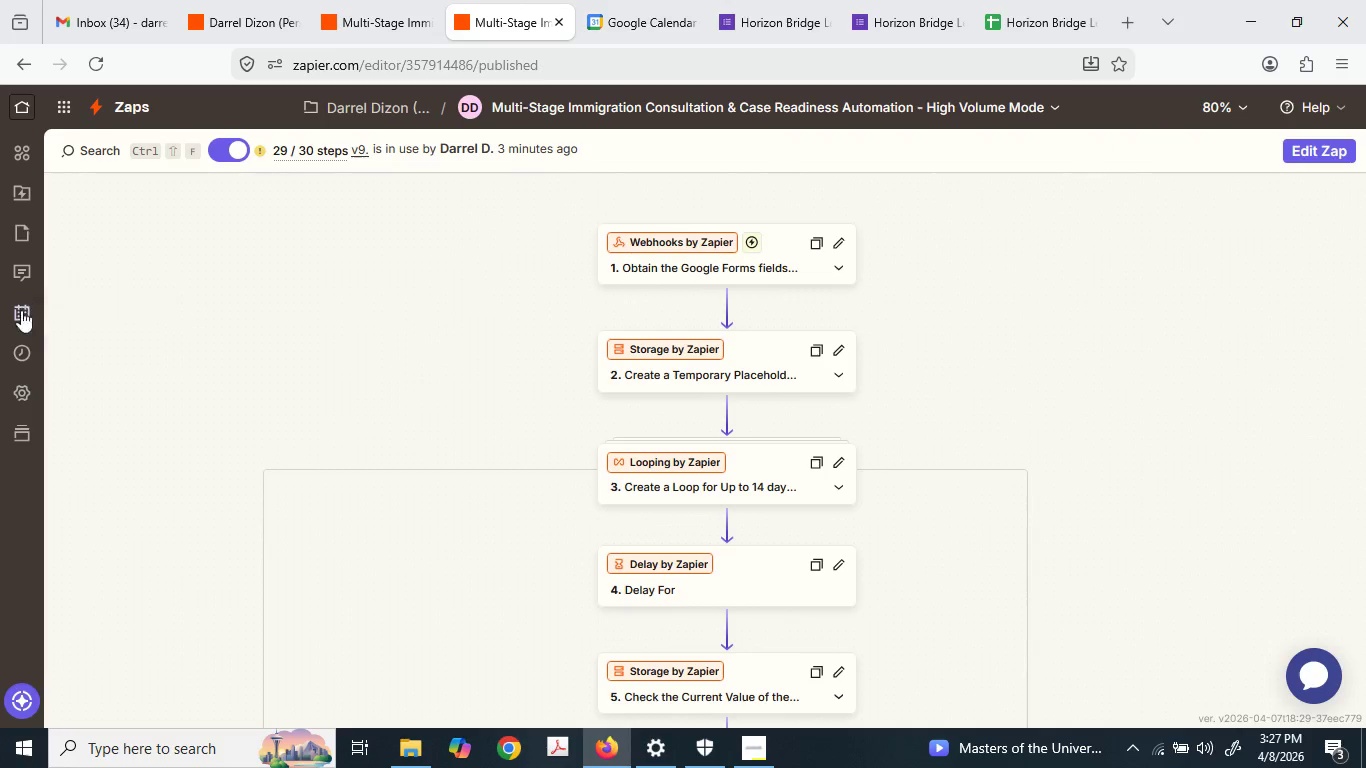 
left_click([13, 344])
 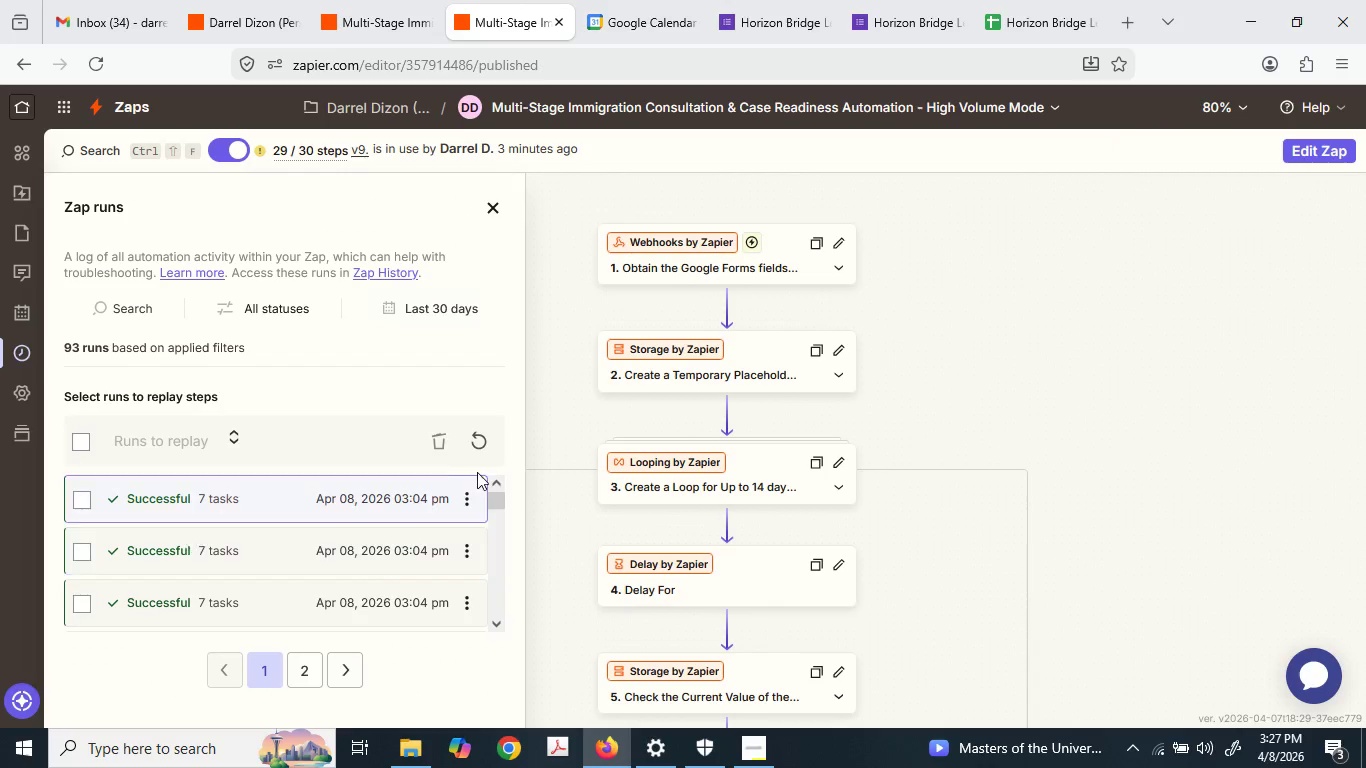 
left_click([482, 442])
 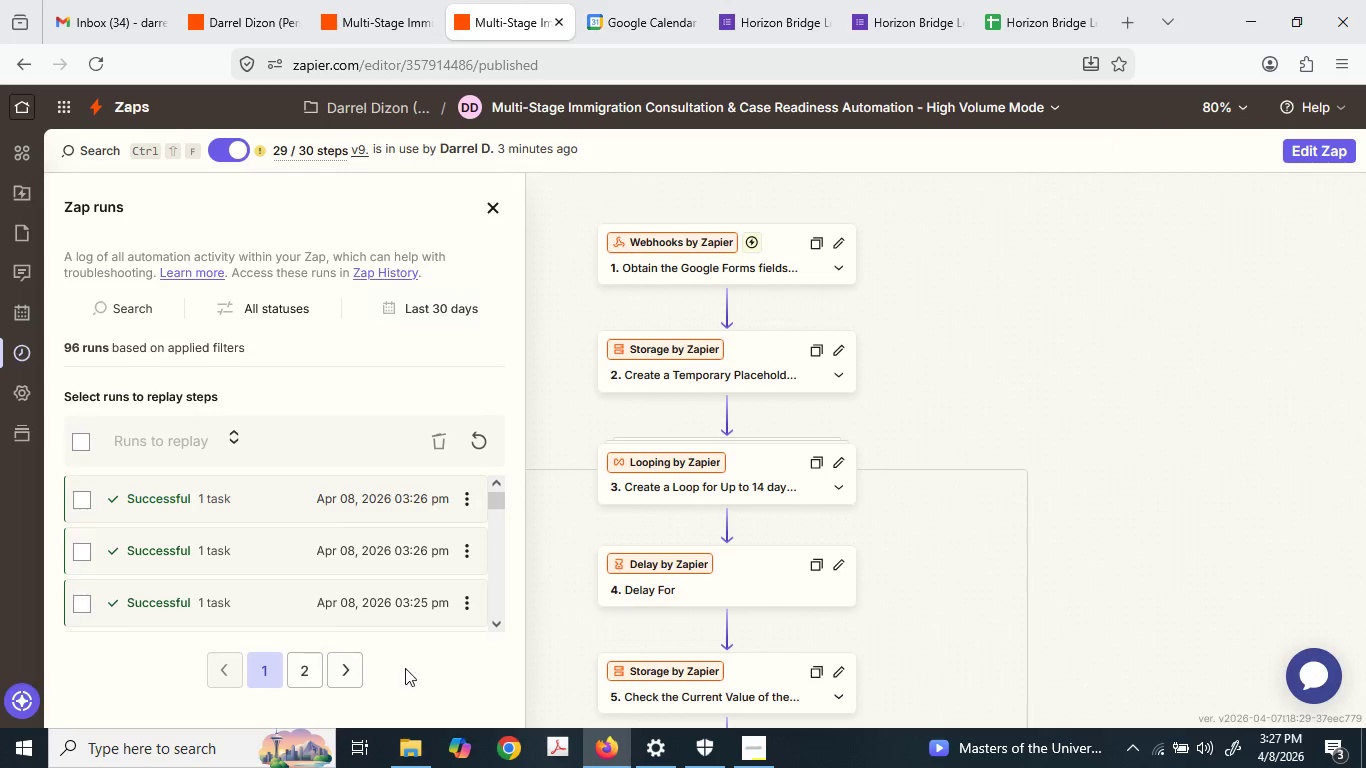 
wait(5.22)
 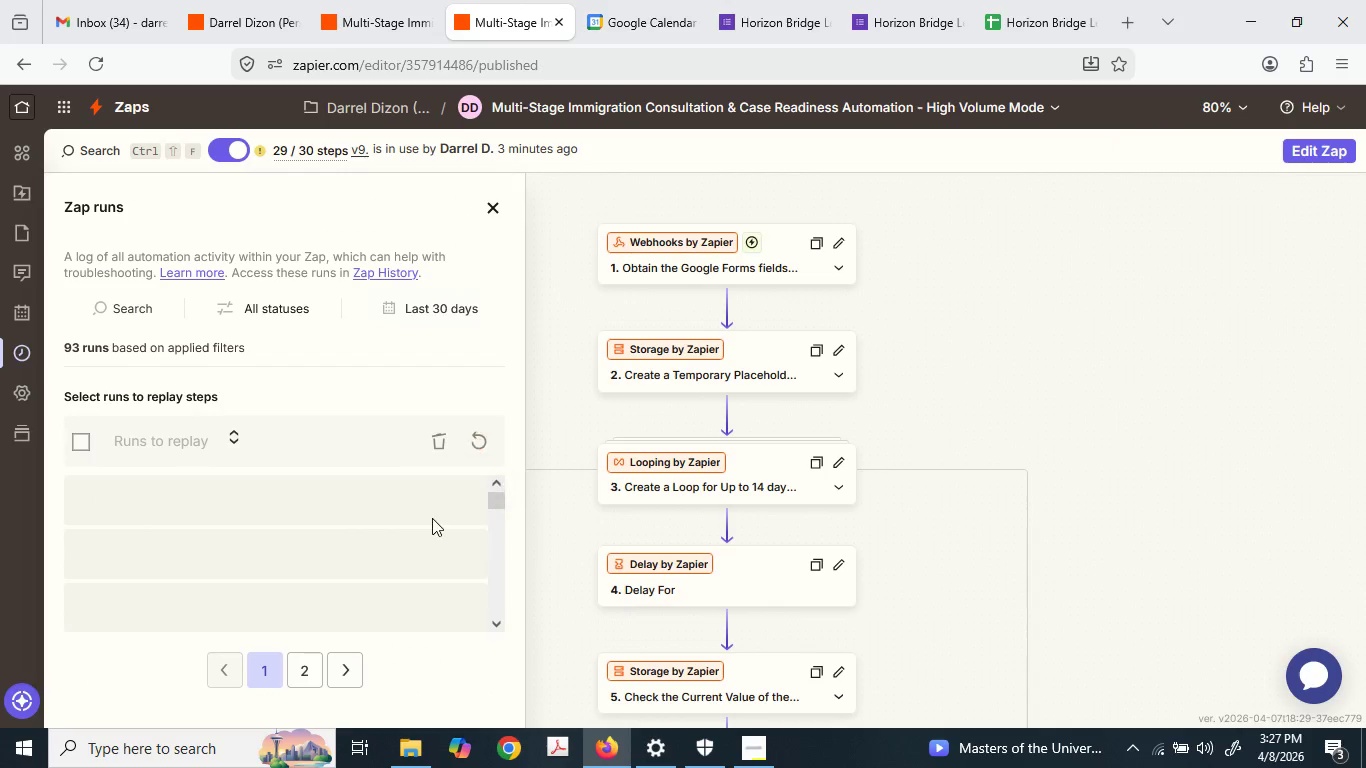 
left_click_drag(start_coordinate=[170, 507], to_coordinate=[395, 548])
 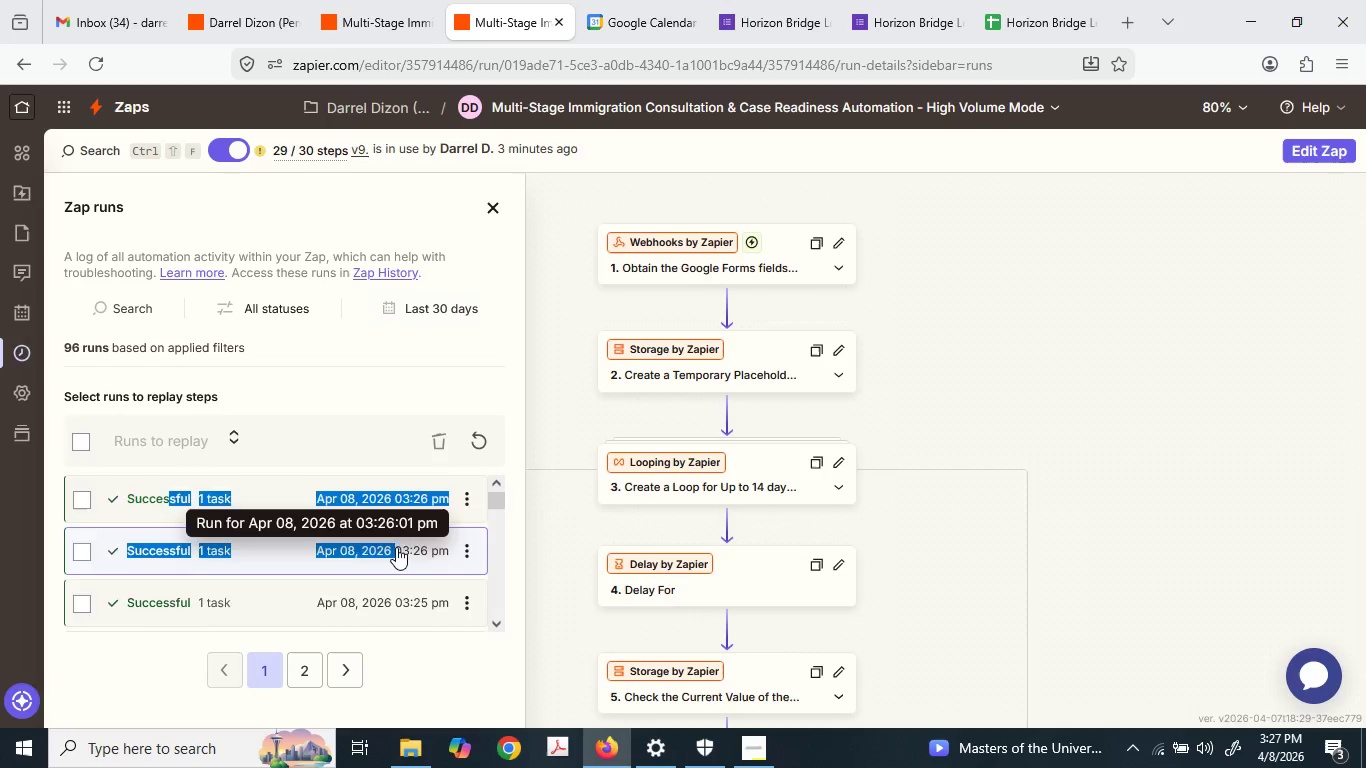 
scroll: coordinate [396, 547], scroll_direction: down, amount: 1.0
 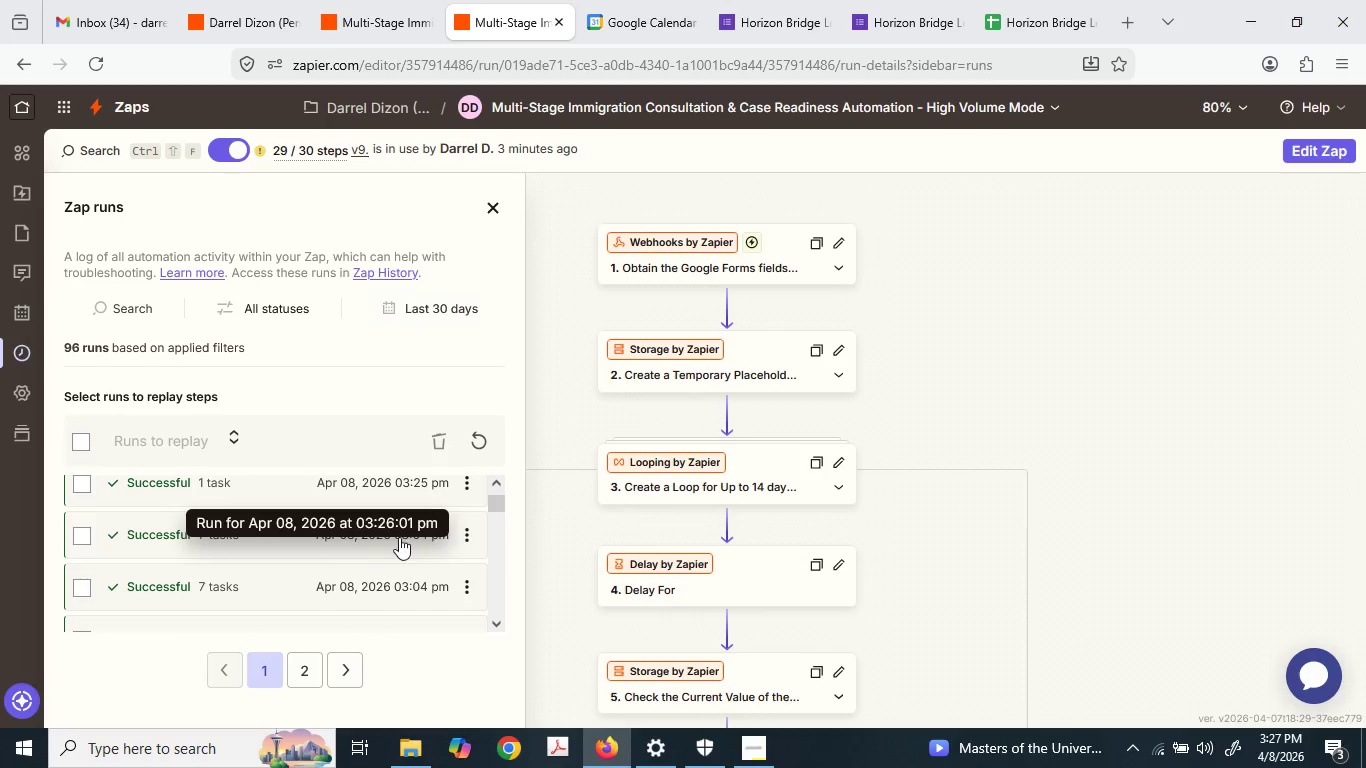 
left_click([411, 599])
 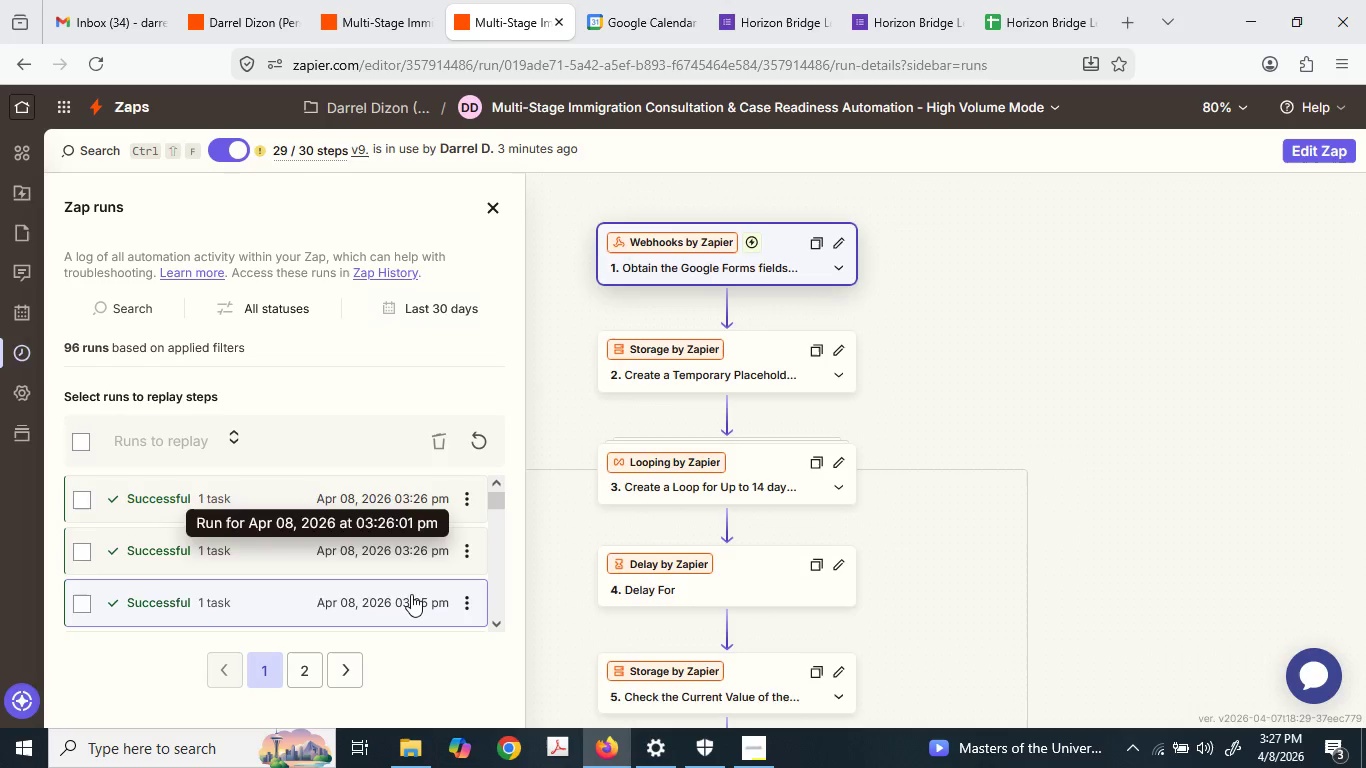 
scroll: coordinate [399, 537], scroll_direction: up, amount: 1.0
 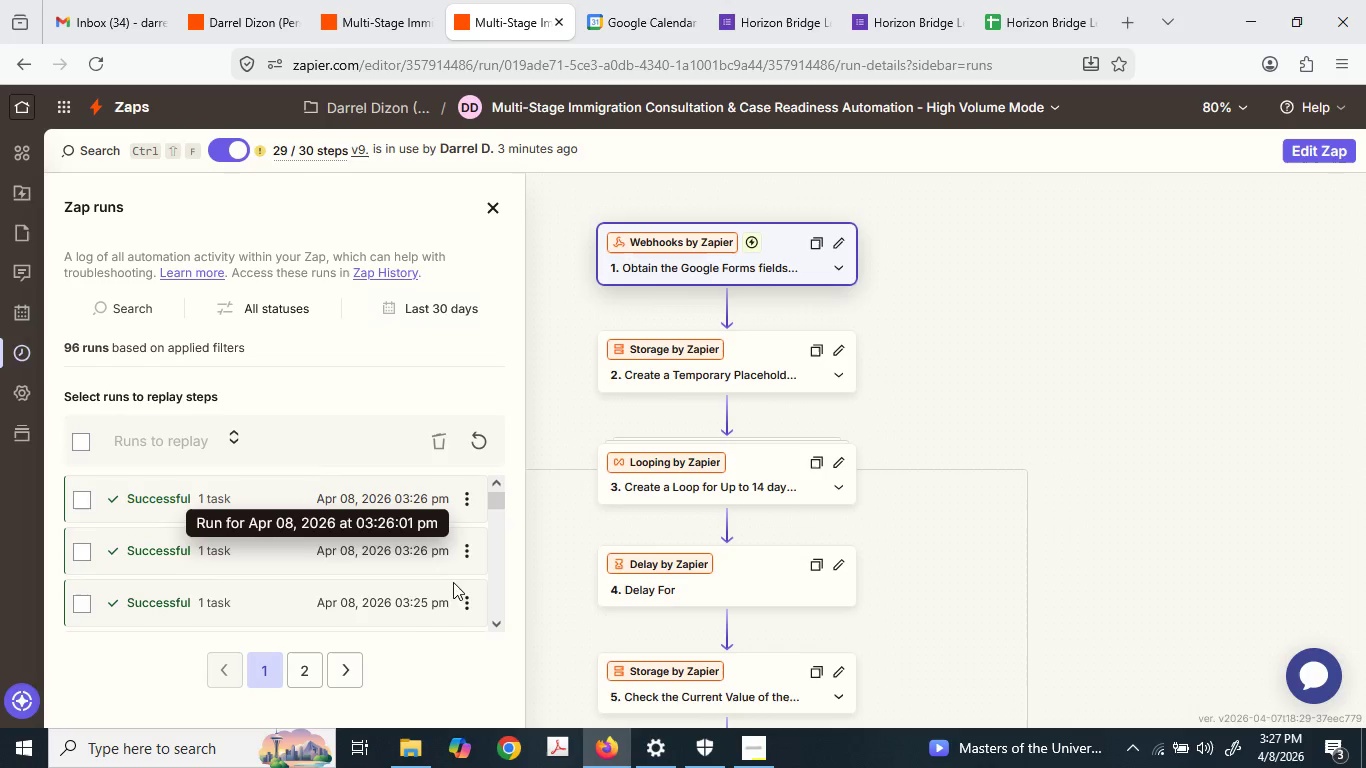 
left_click([411, 594])
 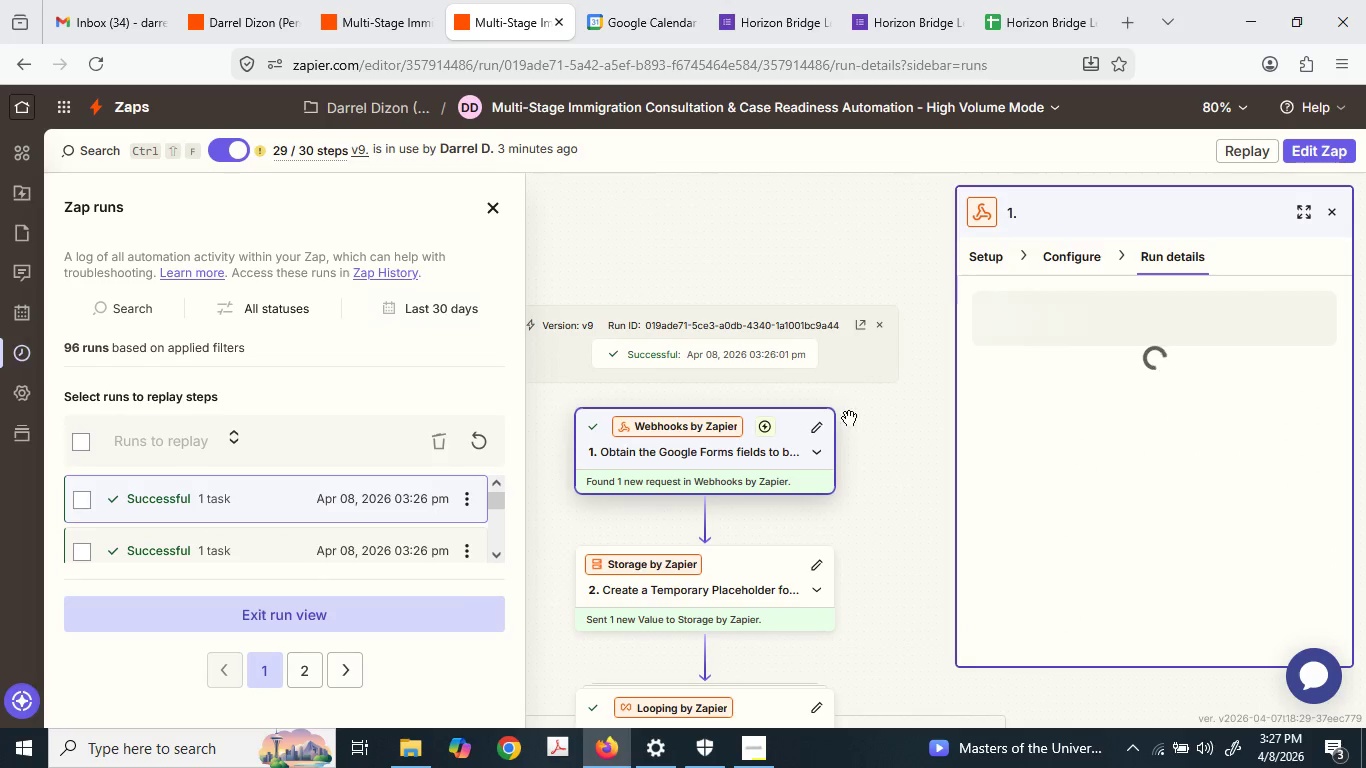 
left_click([1057, 0])
 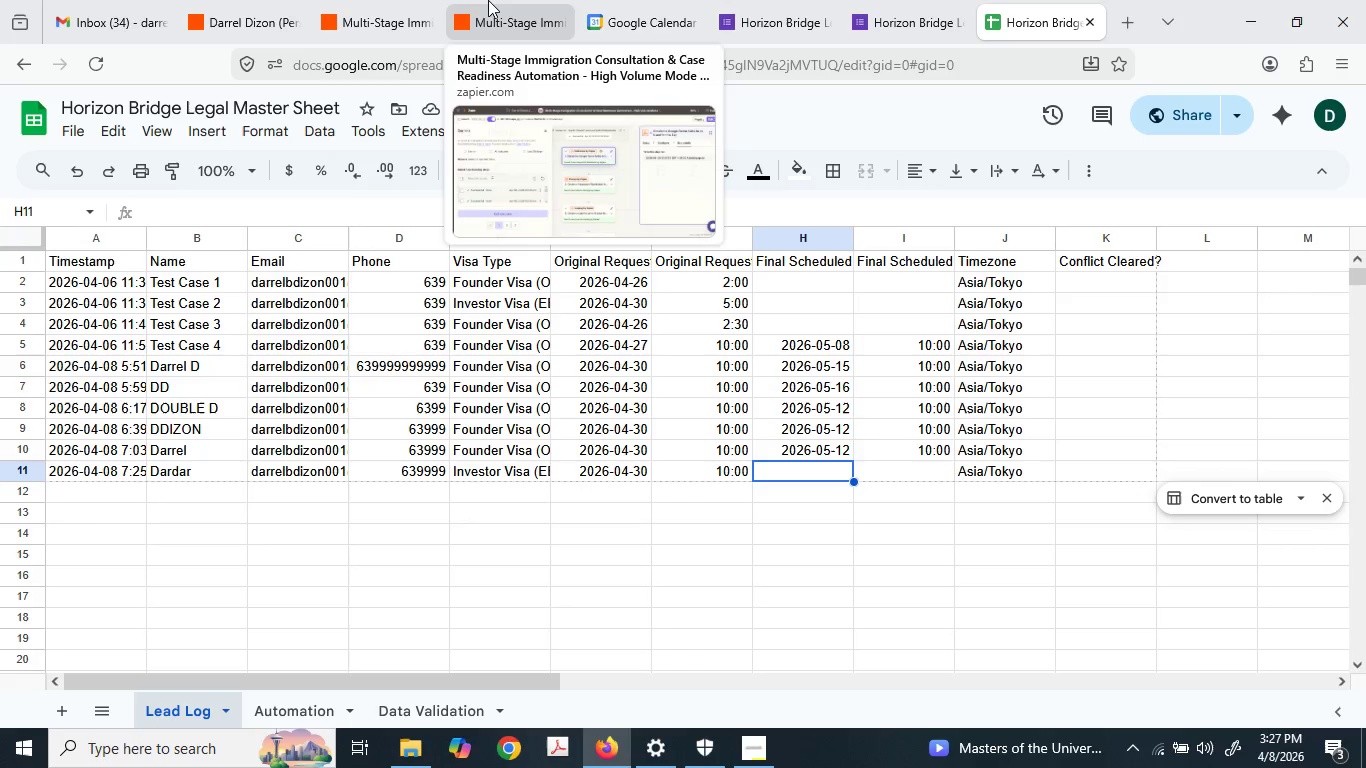 
scroll: coordinate [840, 466], scroll_direction: down, amount: 2.0
 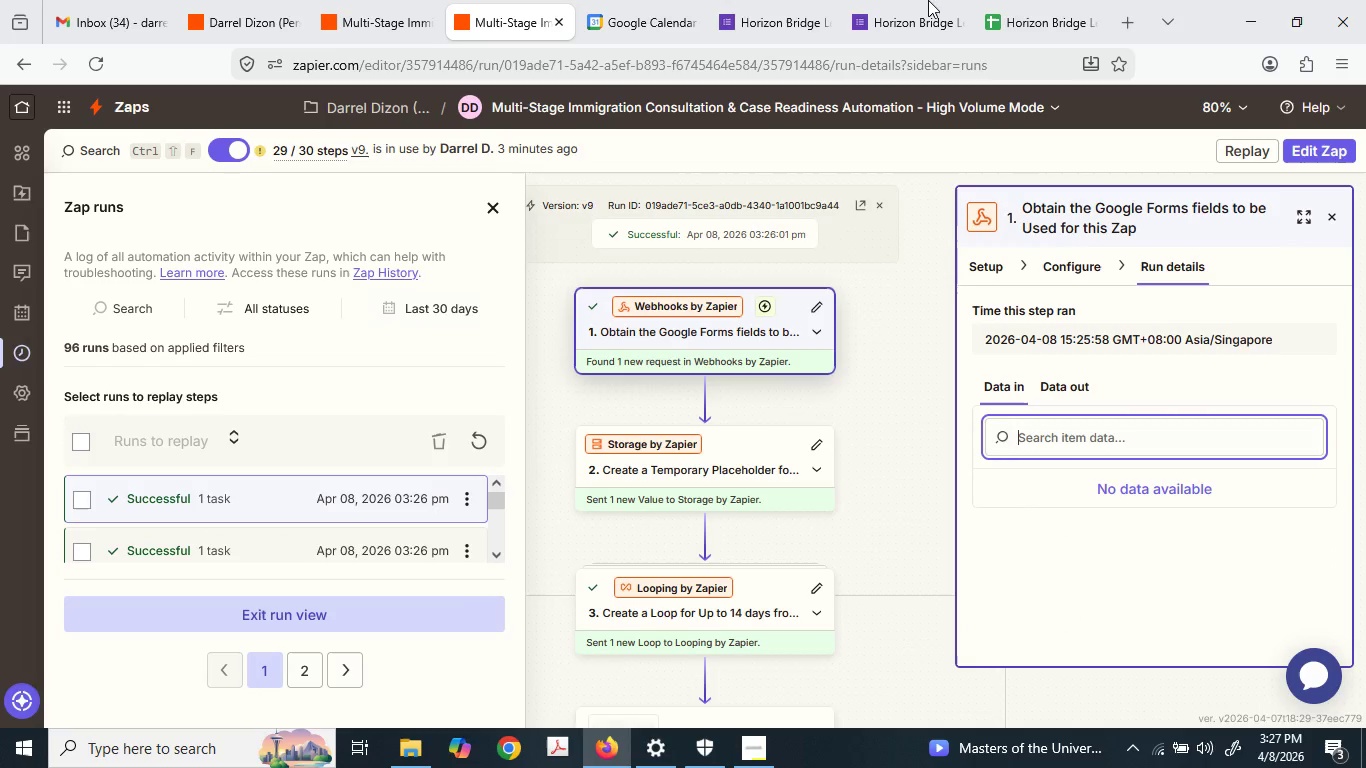 
left_click([488, 0])
 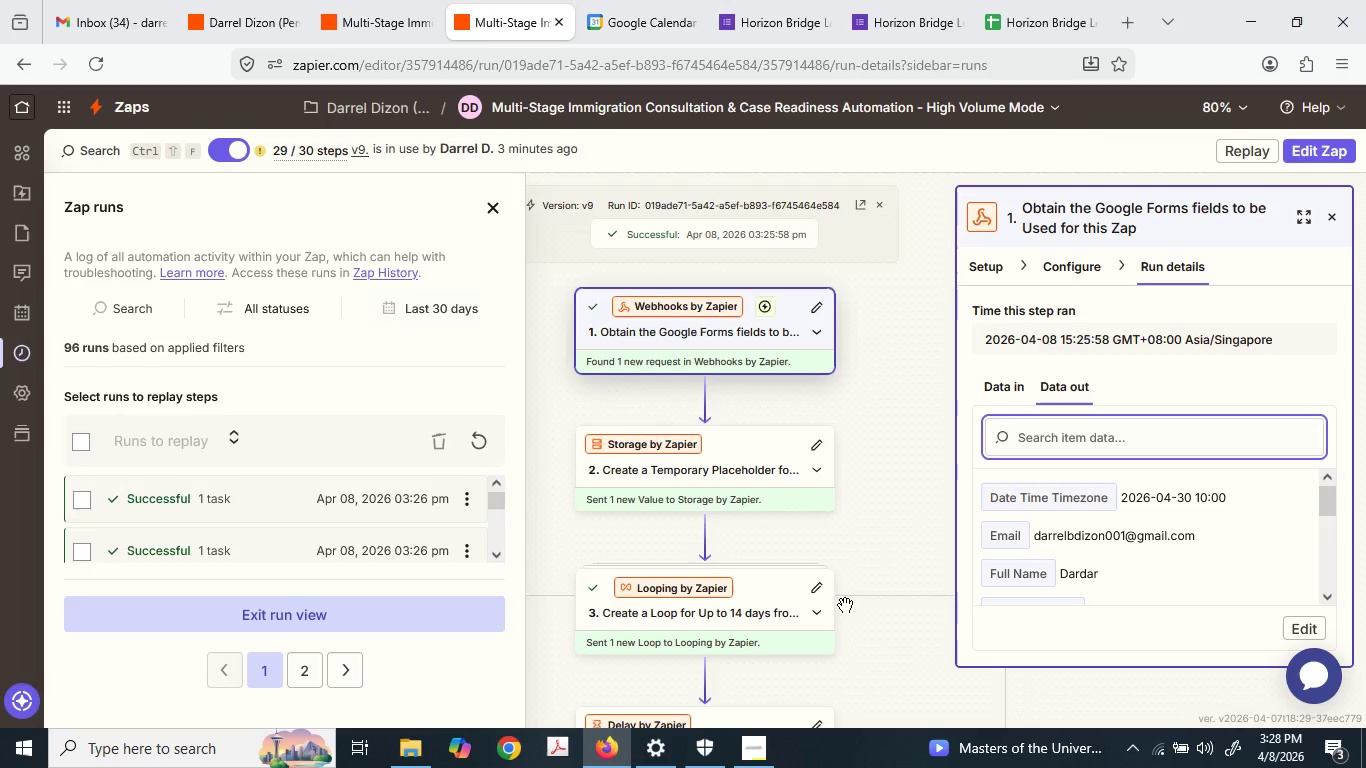 
scroll: coordinate [836, 623], scroll_direction: down, amount: 5.0
 